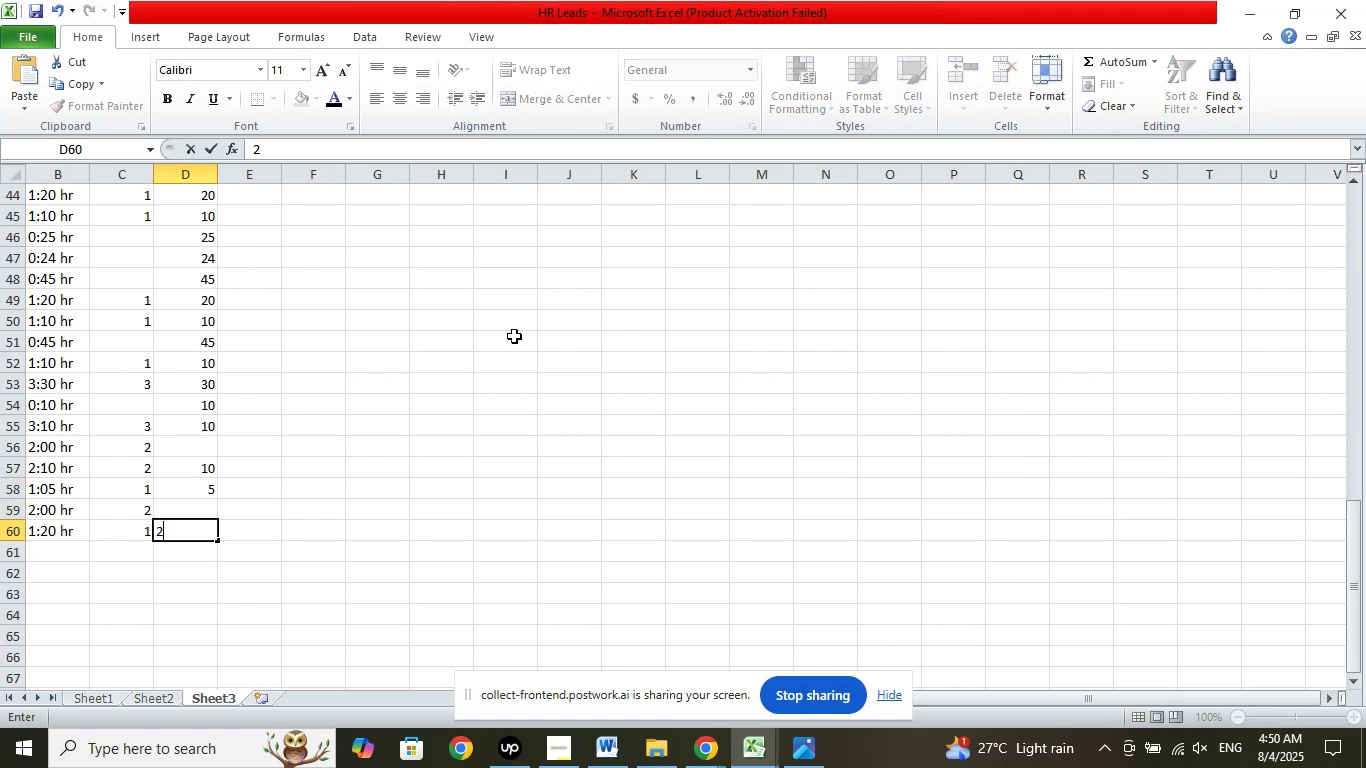 
key(Numpad0)
 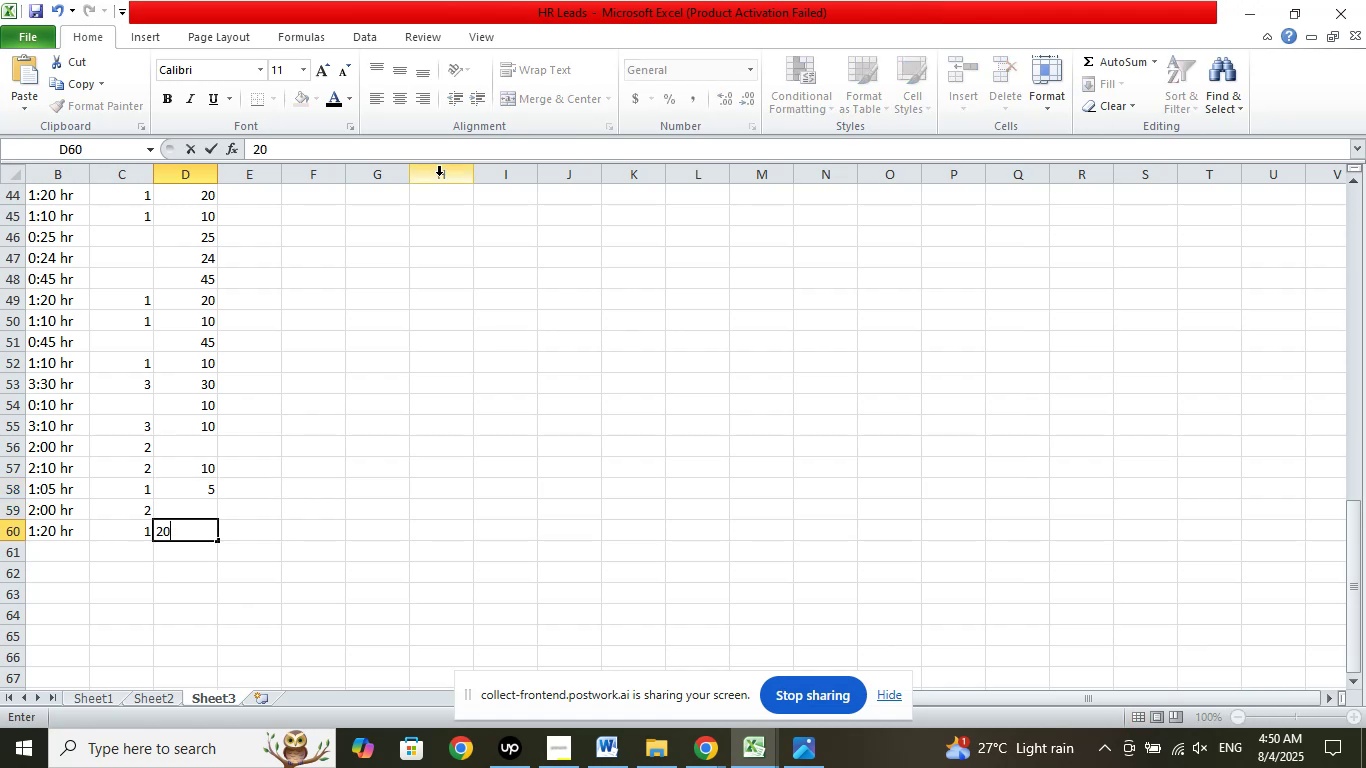 
left_click([439, 318])
 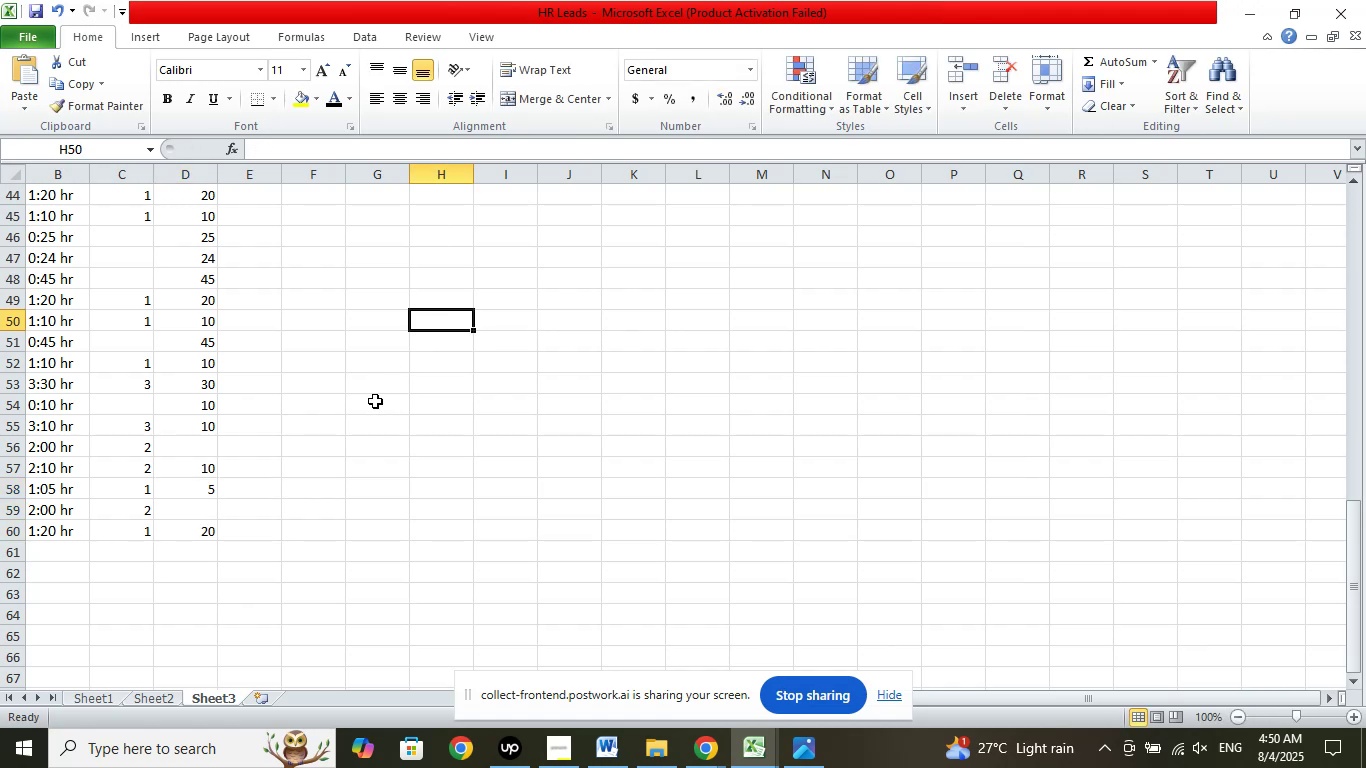 
scroll: coordinate [377, 391], scroll_direction: up, amount: 17.0
 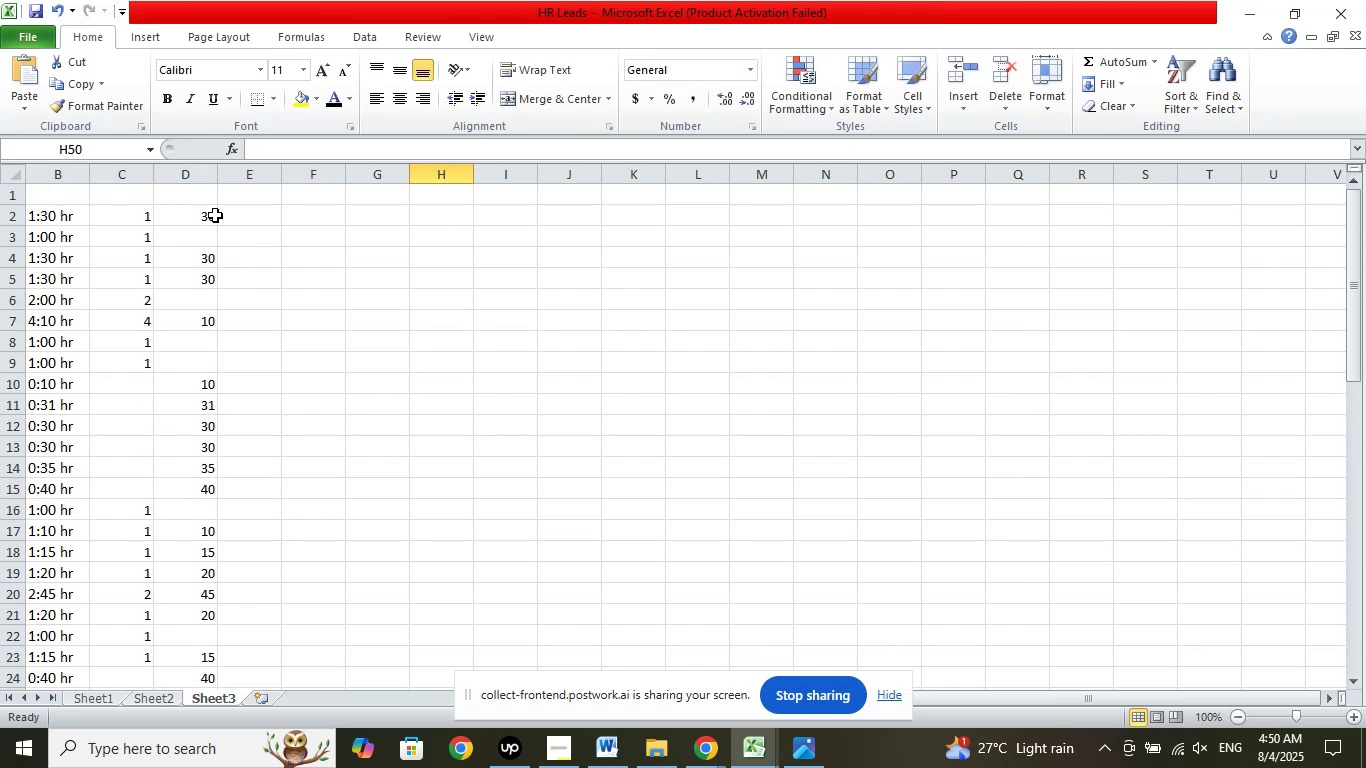 
left_click([213, 215])
 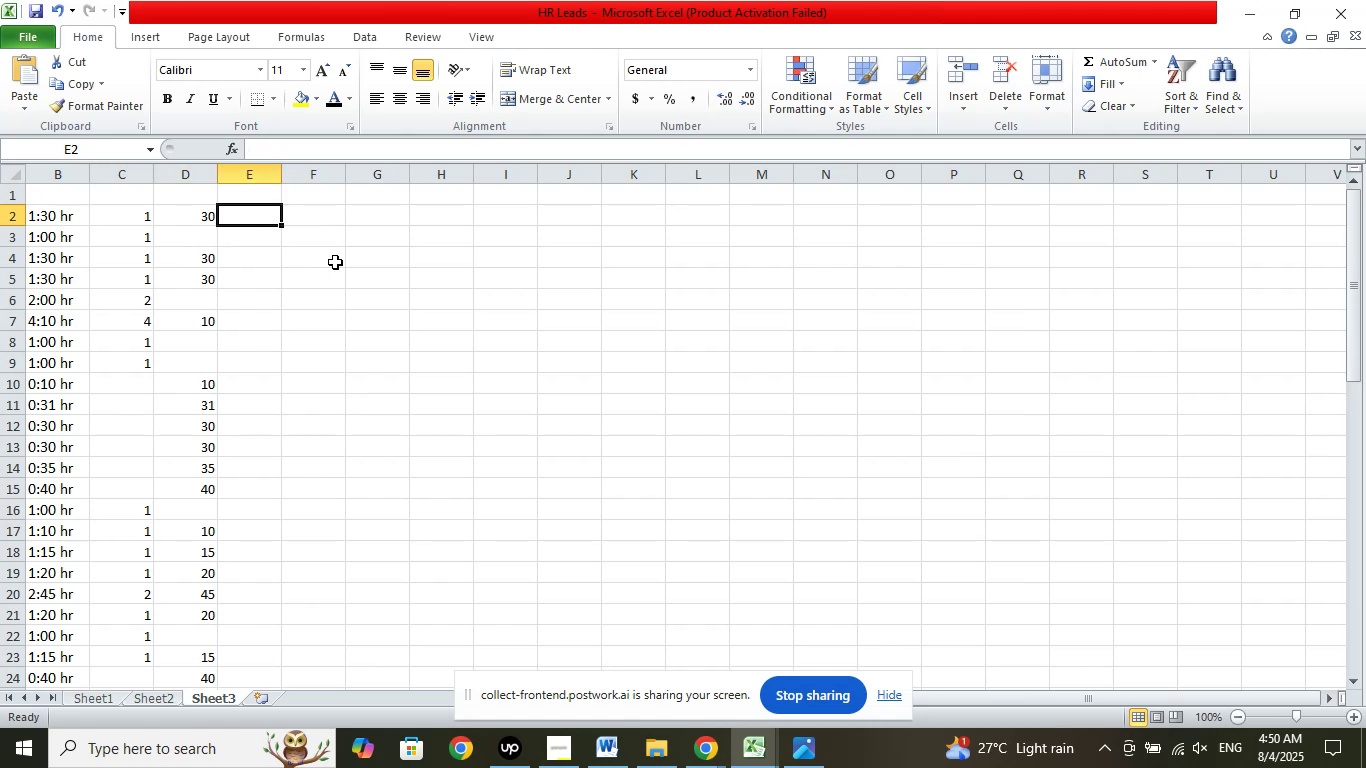 
key(ArrowDown)
 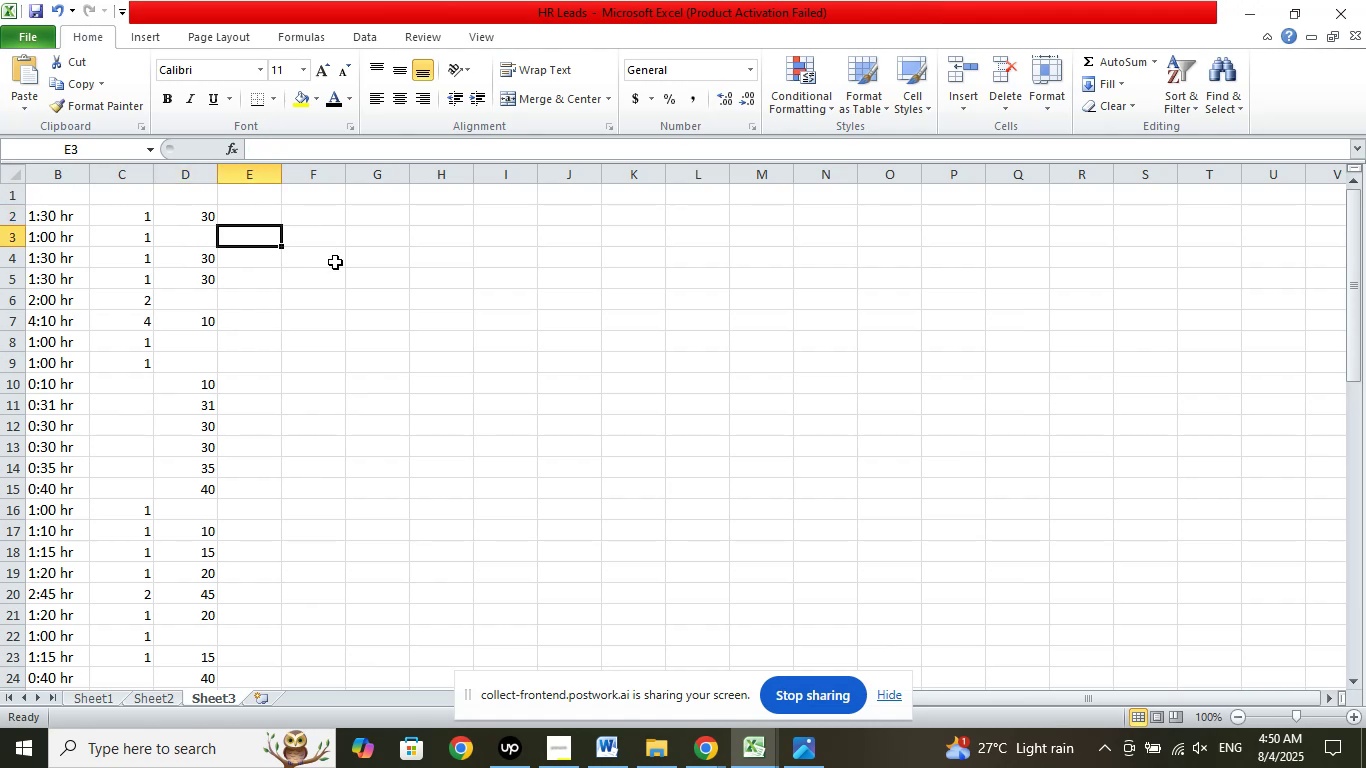 
key(ArrowDown)
 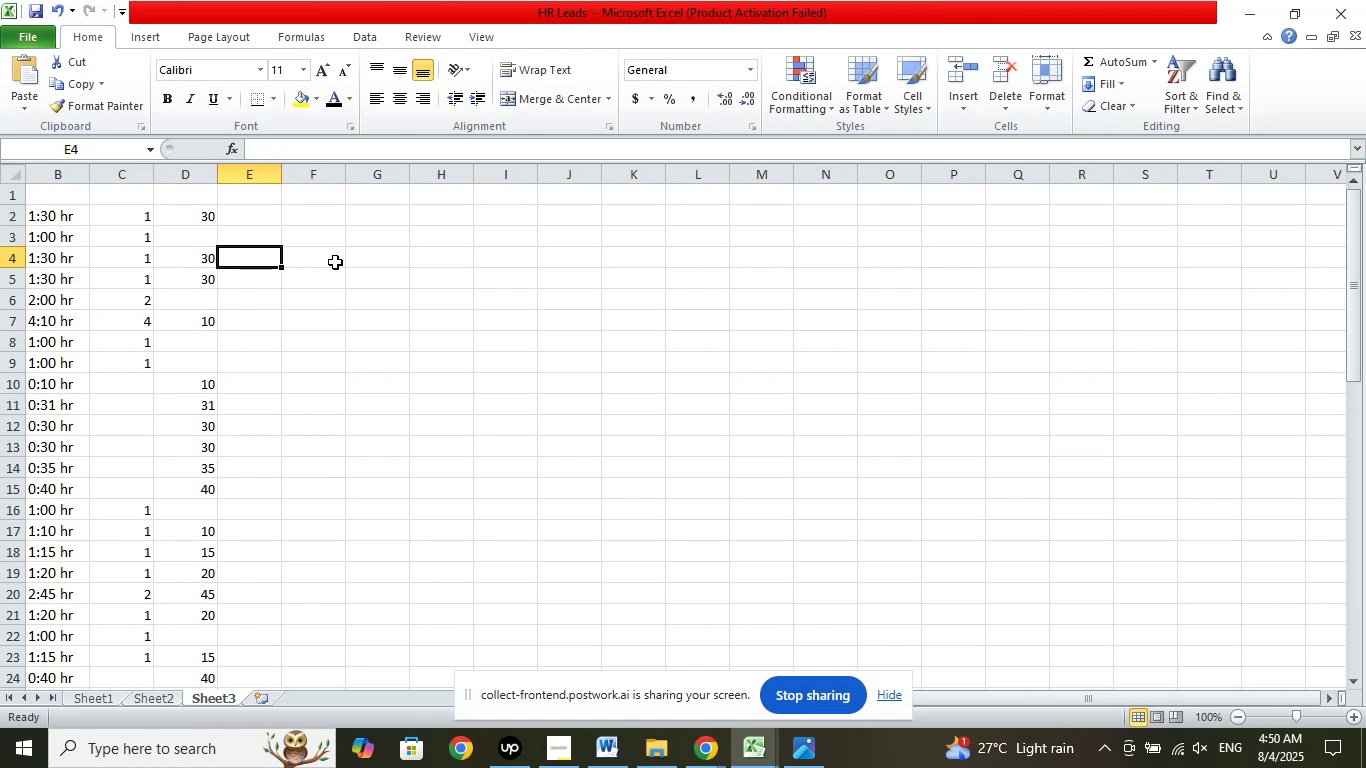 
key(ArrowDown)
 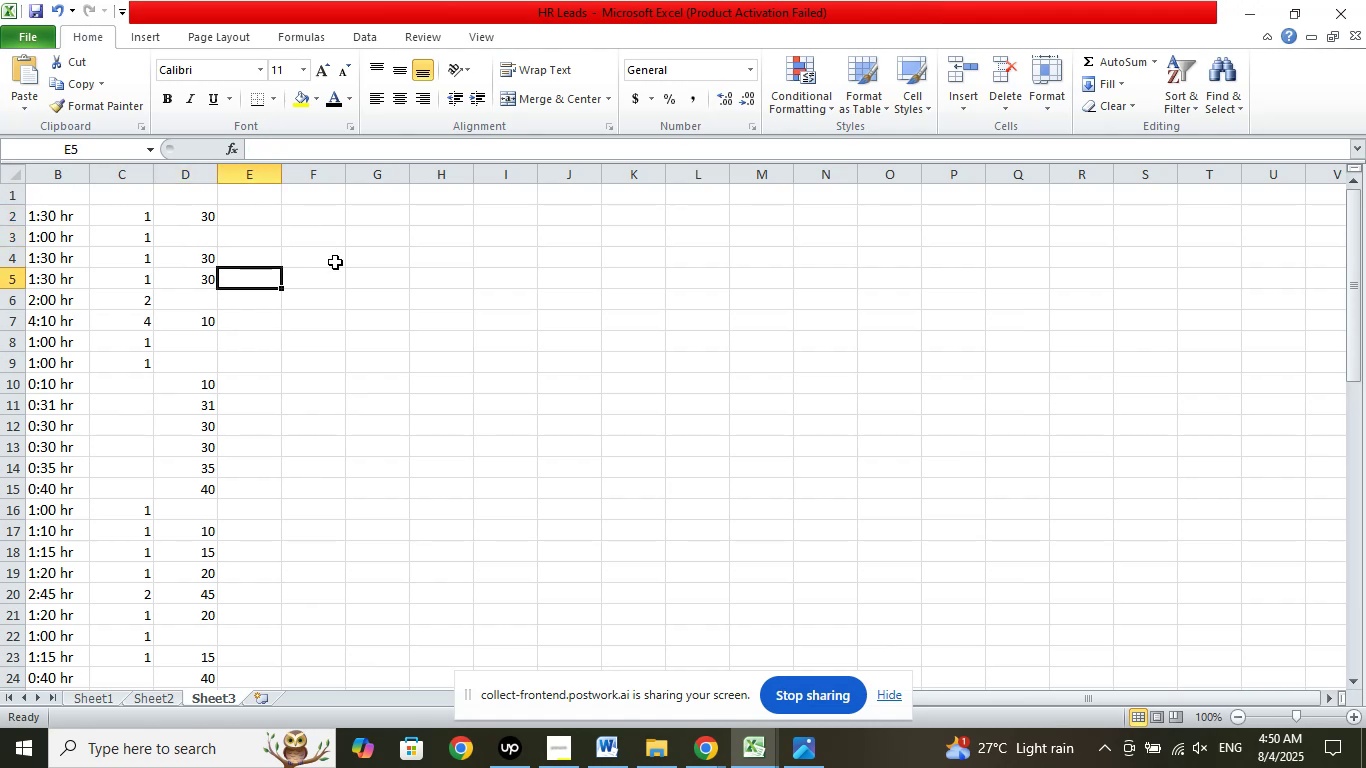 
key(ArrowDown)
 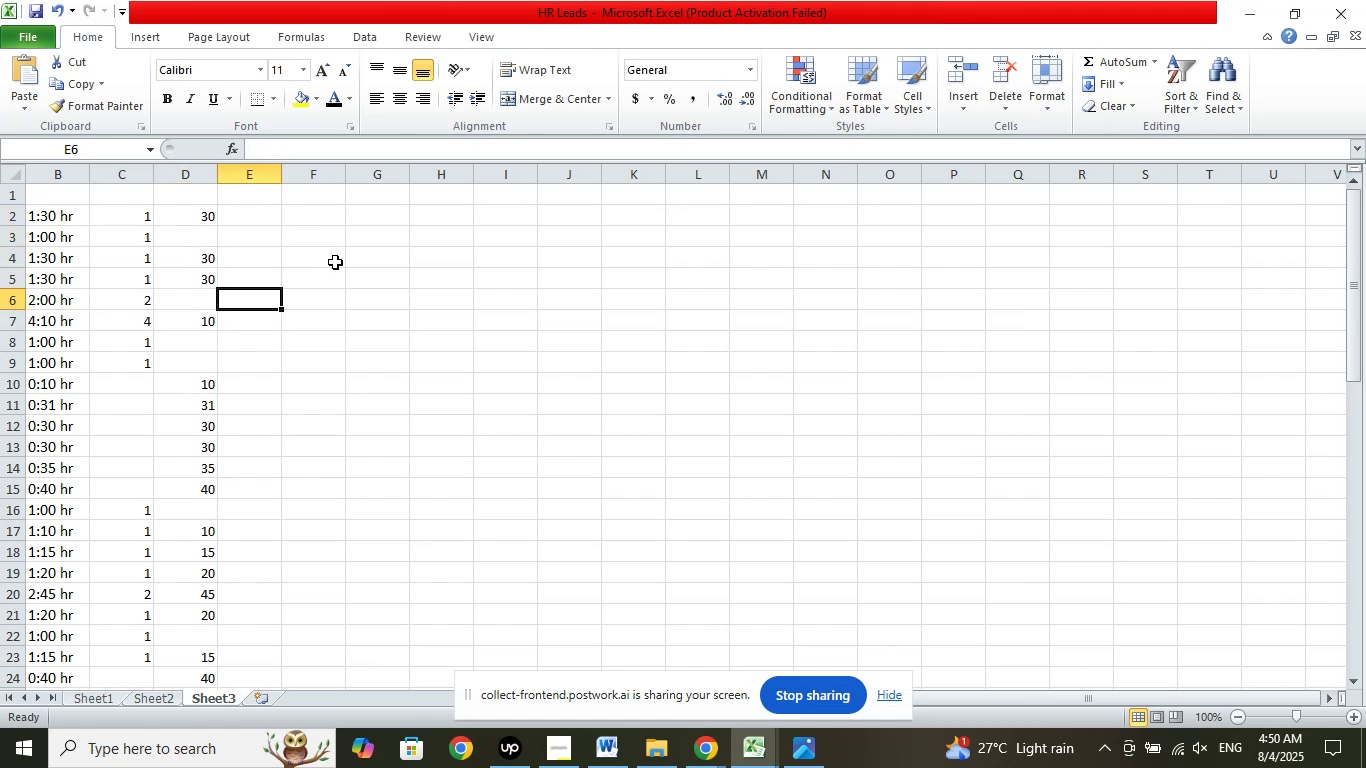 
key(ArrowDown)
 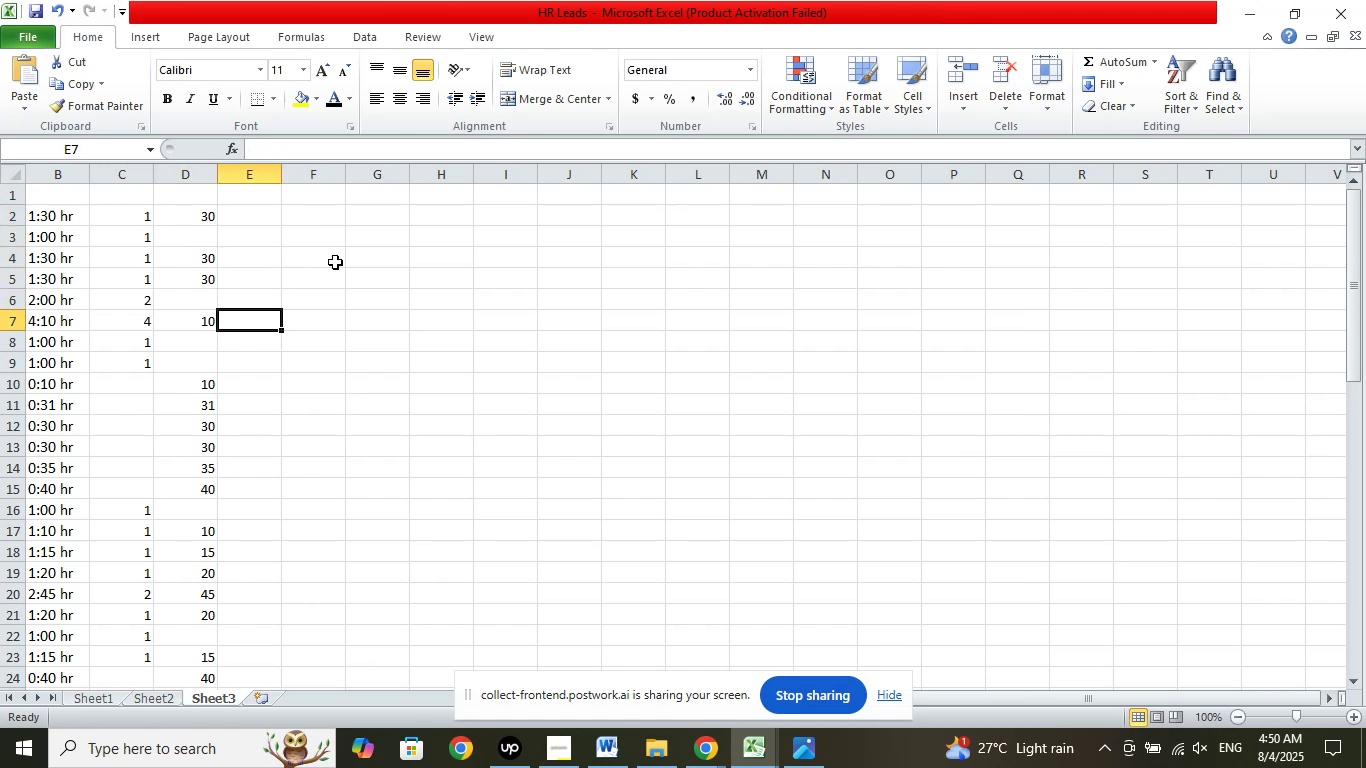 
key(ArrowDown)
 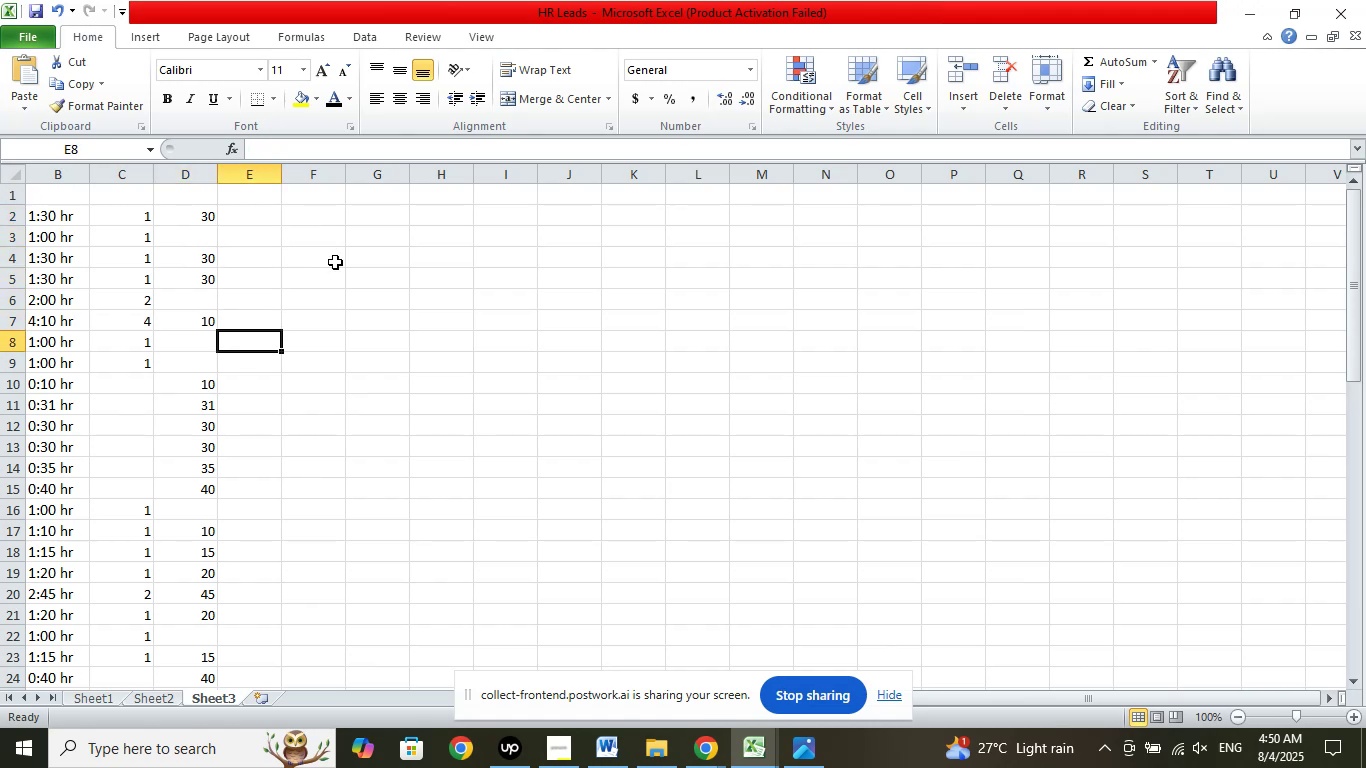 
key(ArrowDown)
 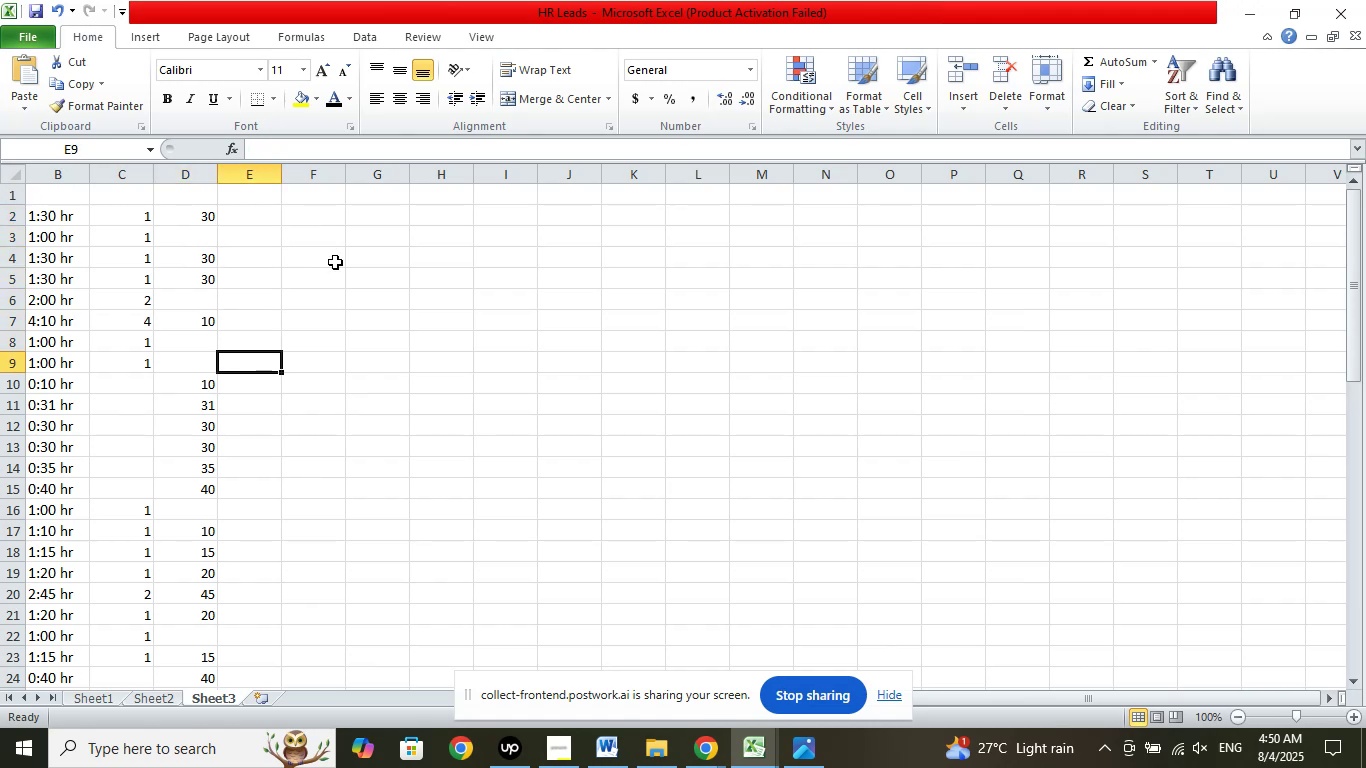 
key(ArrowDown)
 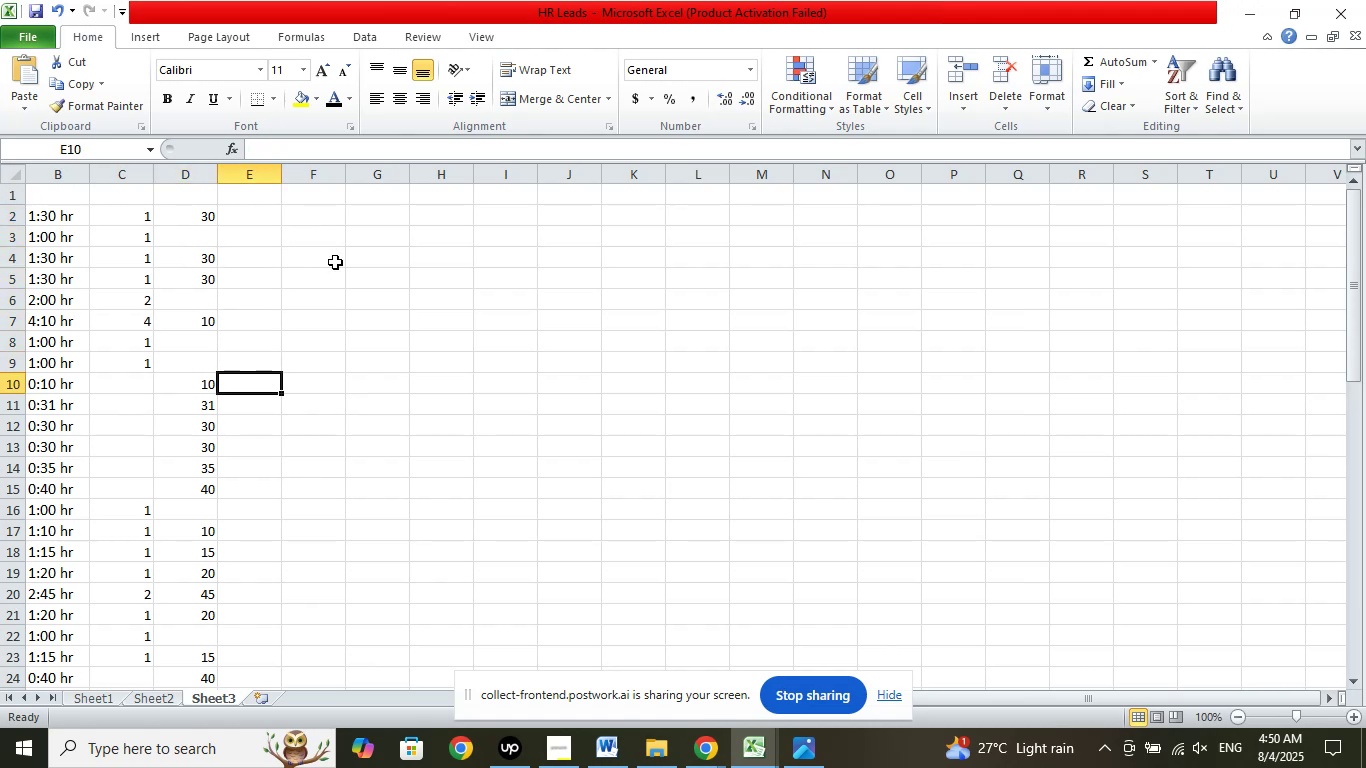 
key(ArrowDown)
 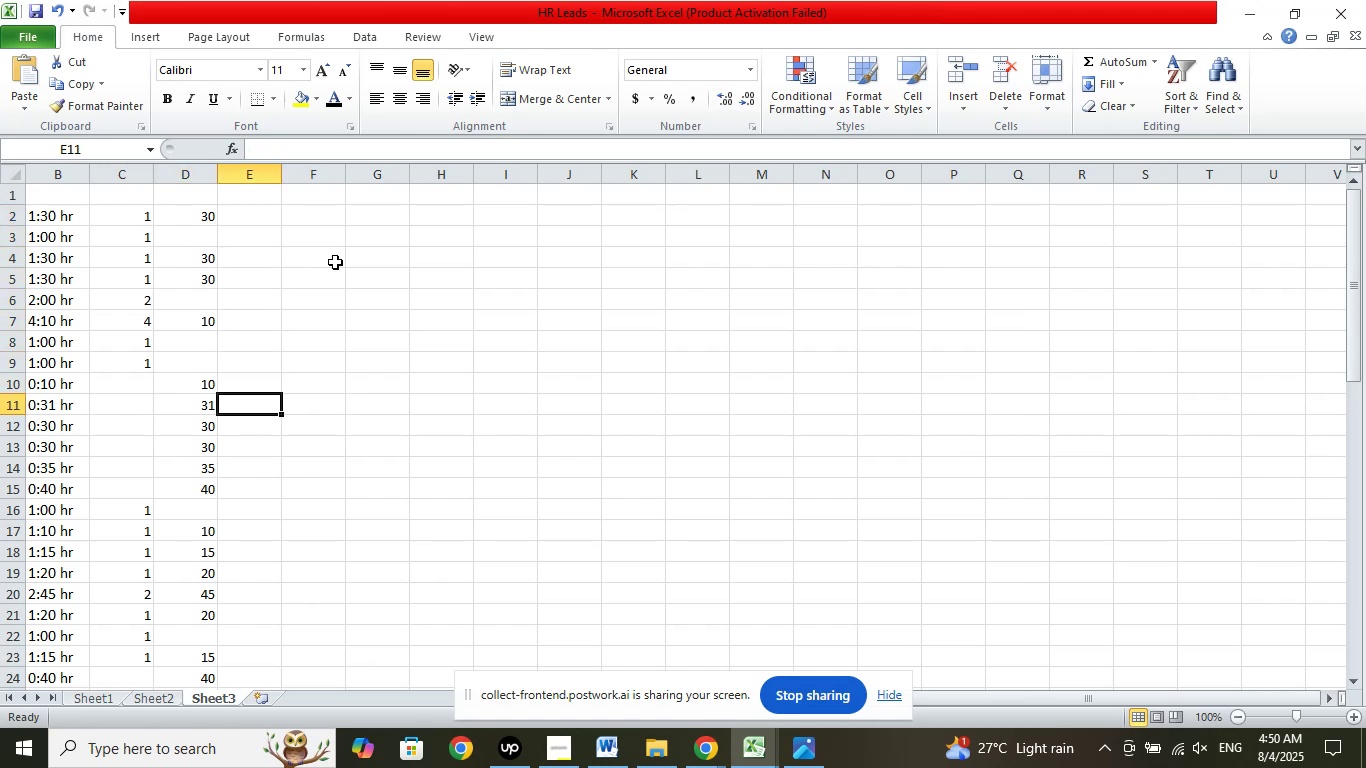 
key(ArrowDown)
 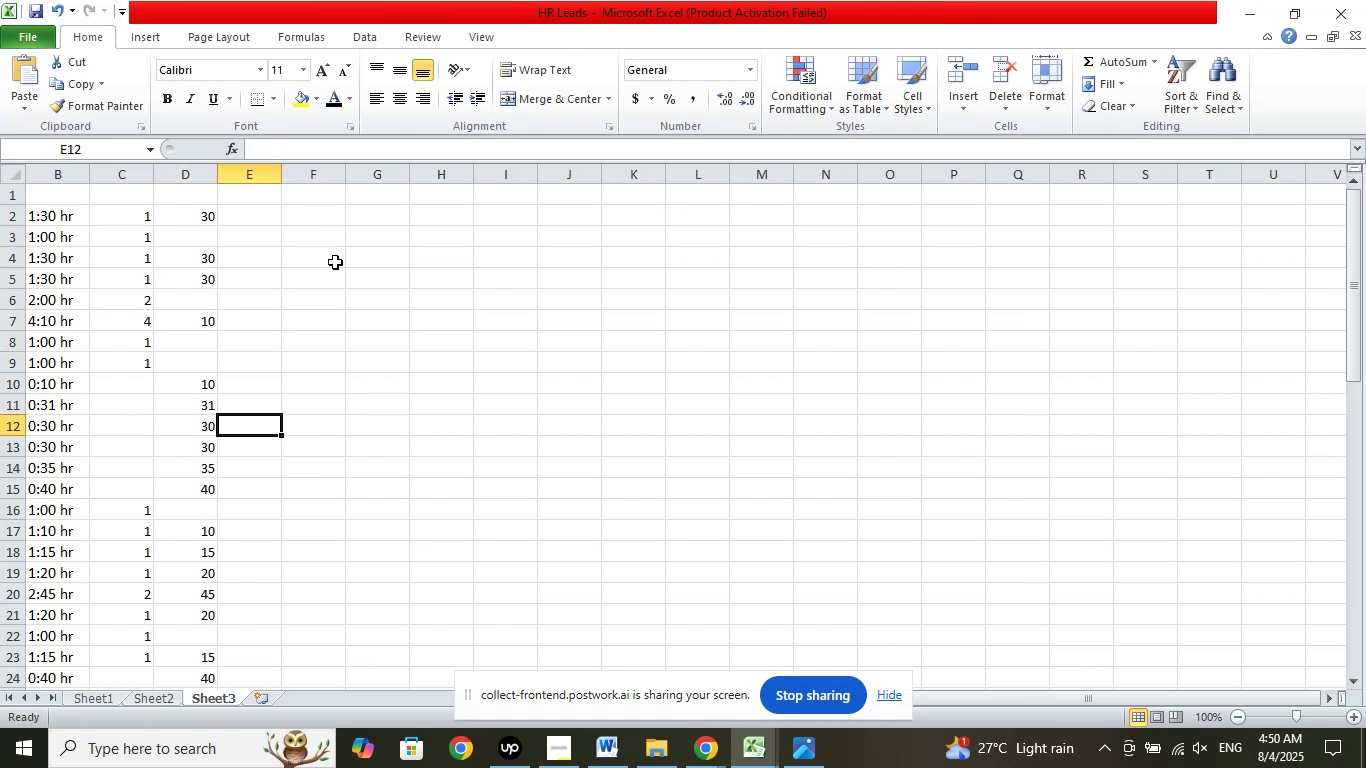 
key(ArrowDown)
 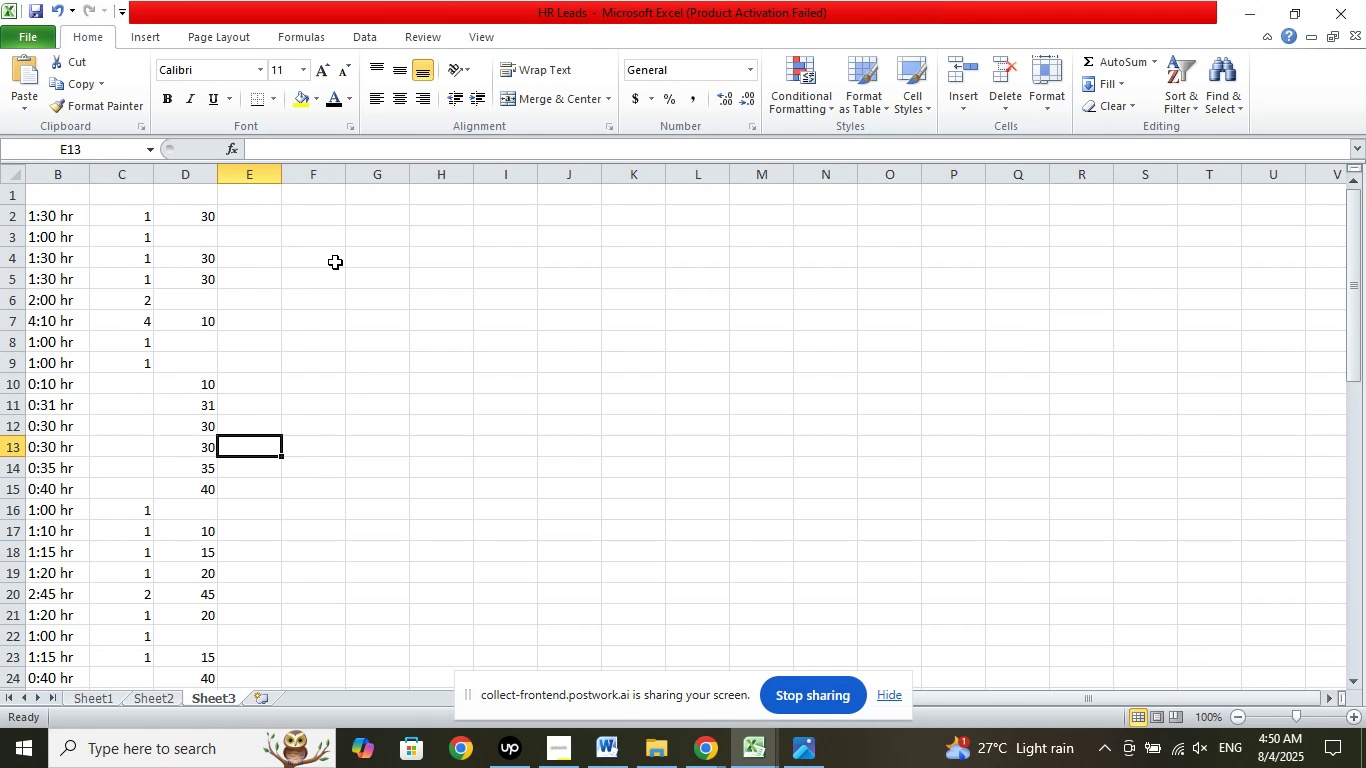 
key(ArrowDown)
 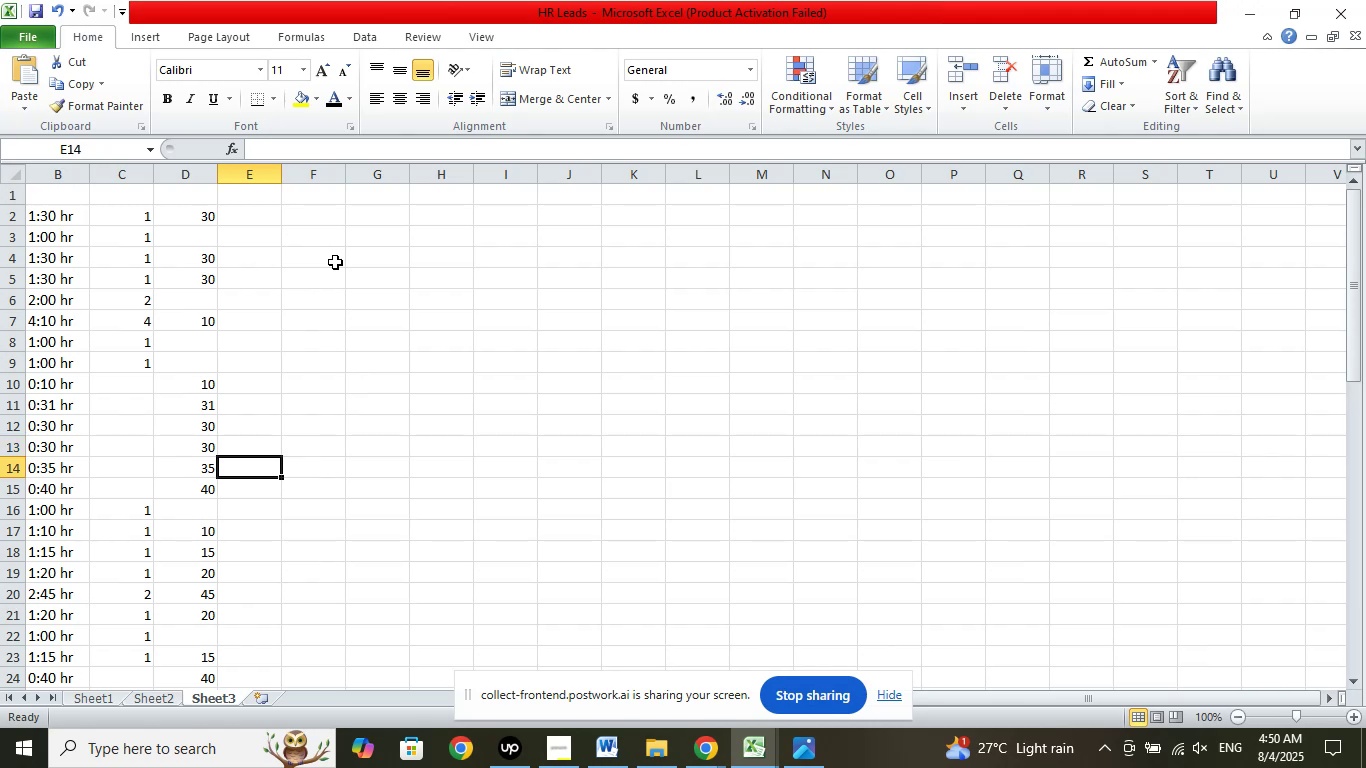 
key(ArrowDown)
 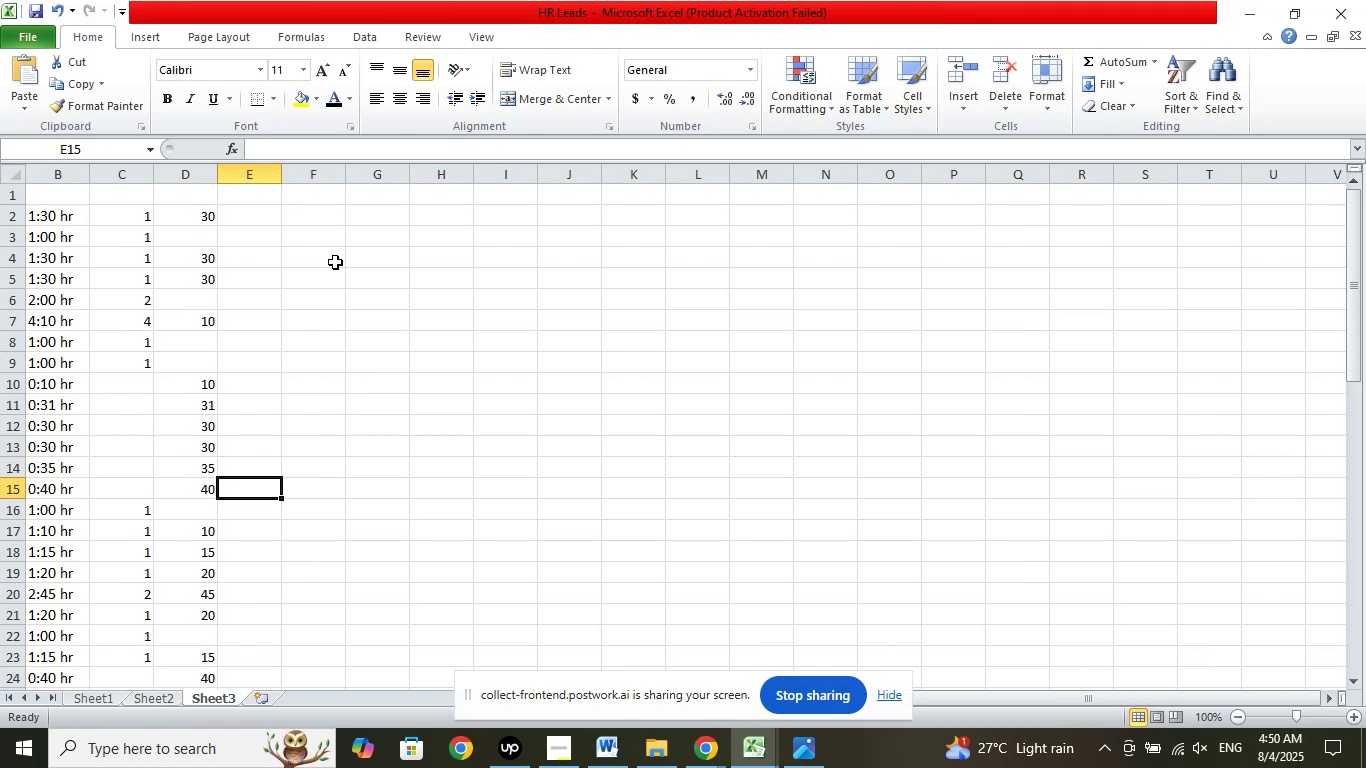 
key(ArrowDown)
 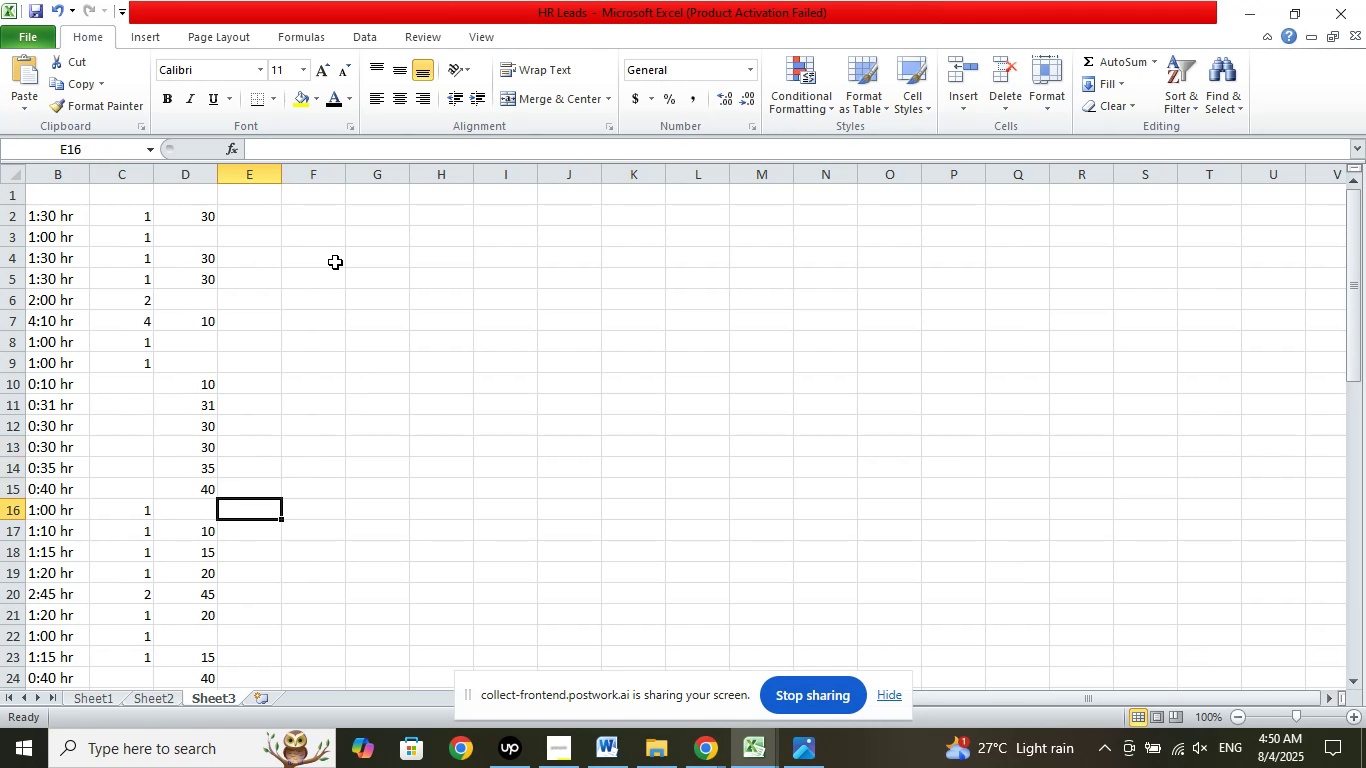 
key(ArrowDown)
 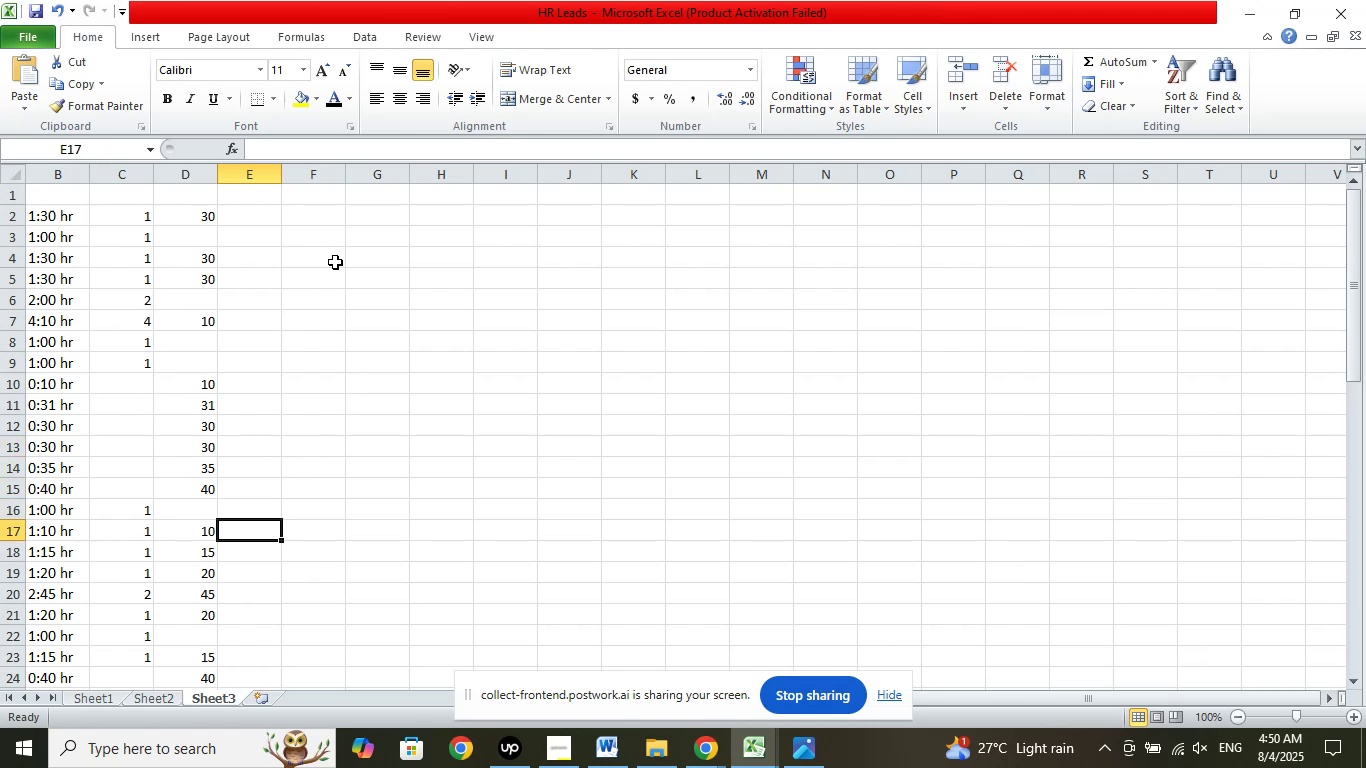 
key(ArrowDown)
 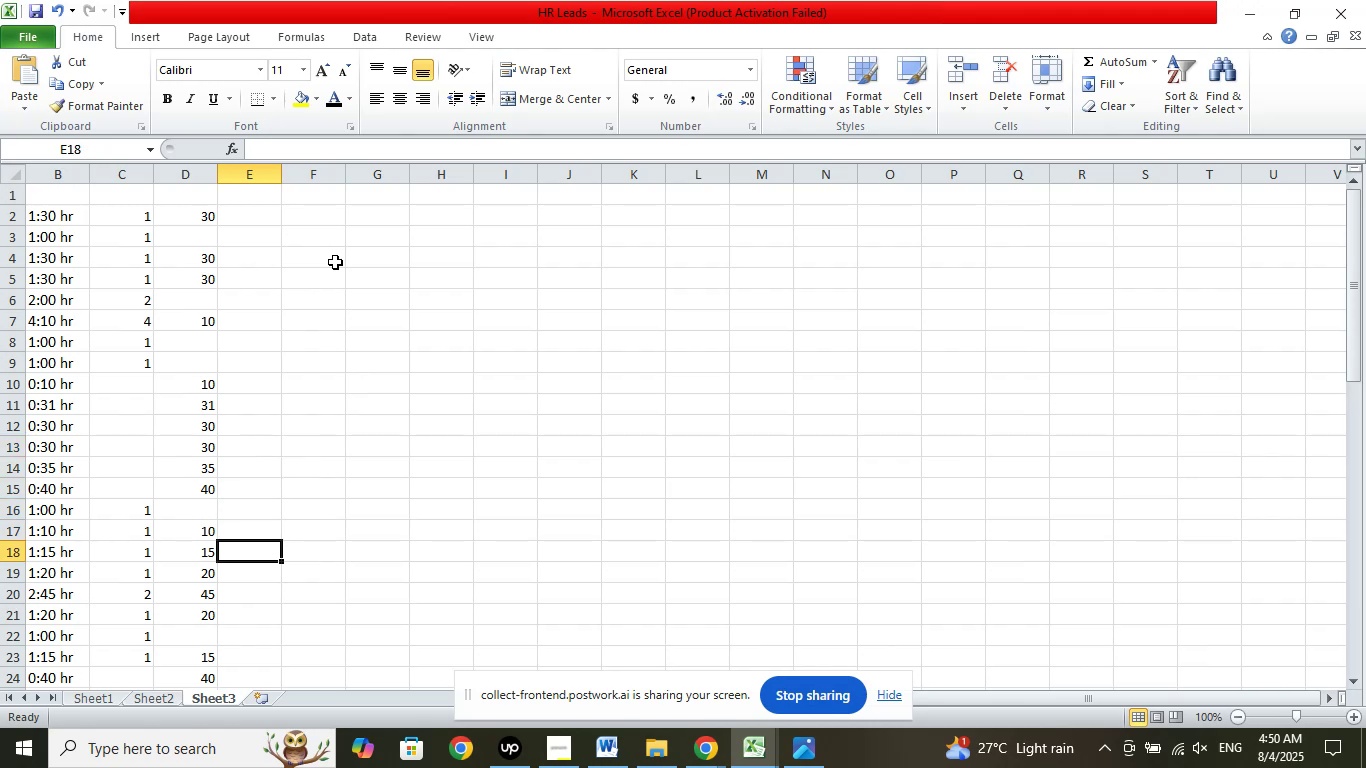 
key(ArrowDown)
 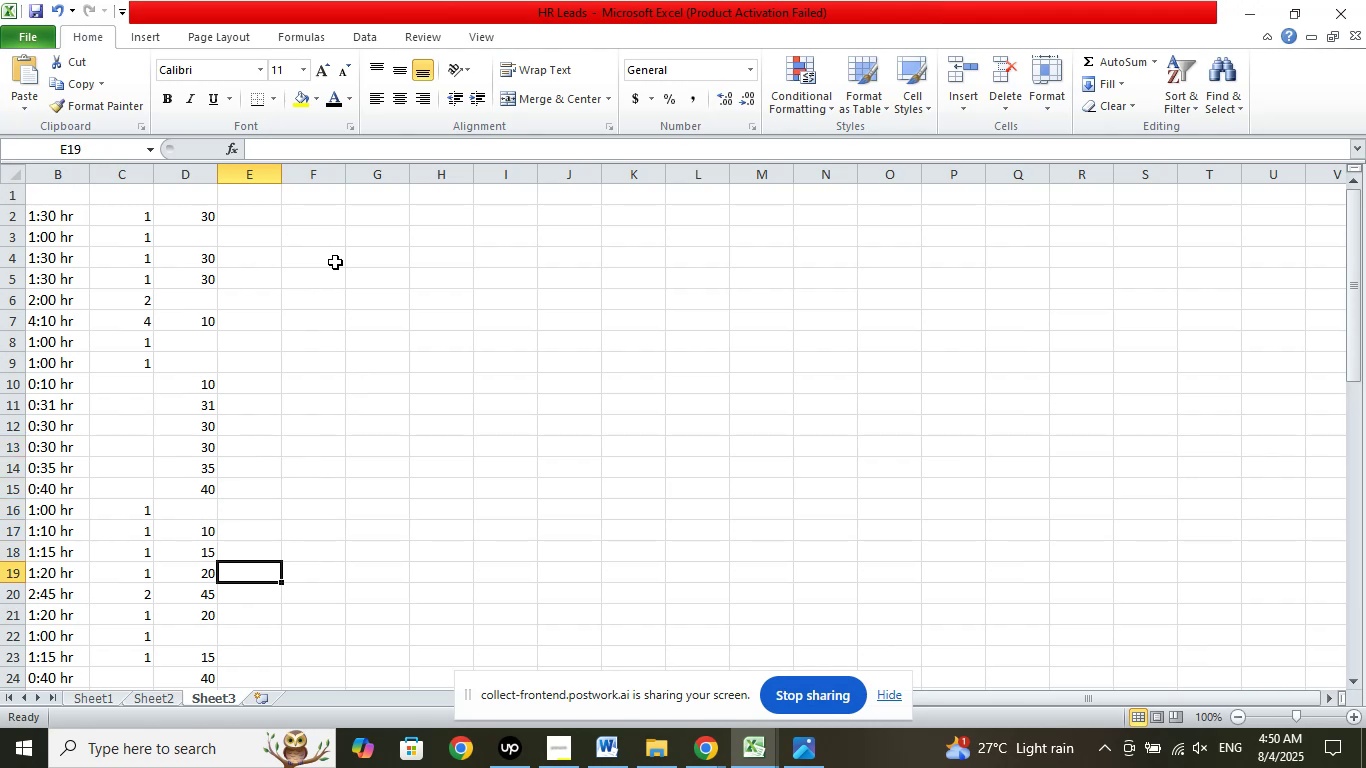 
key(ArrowDown)
 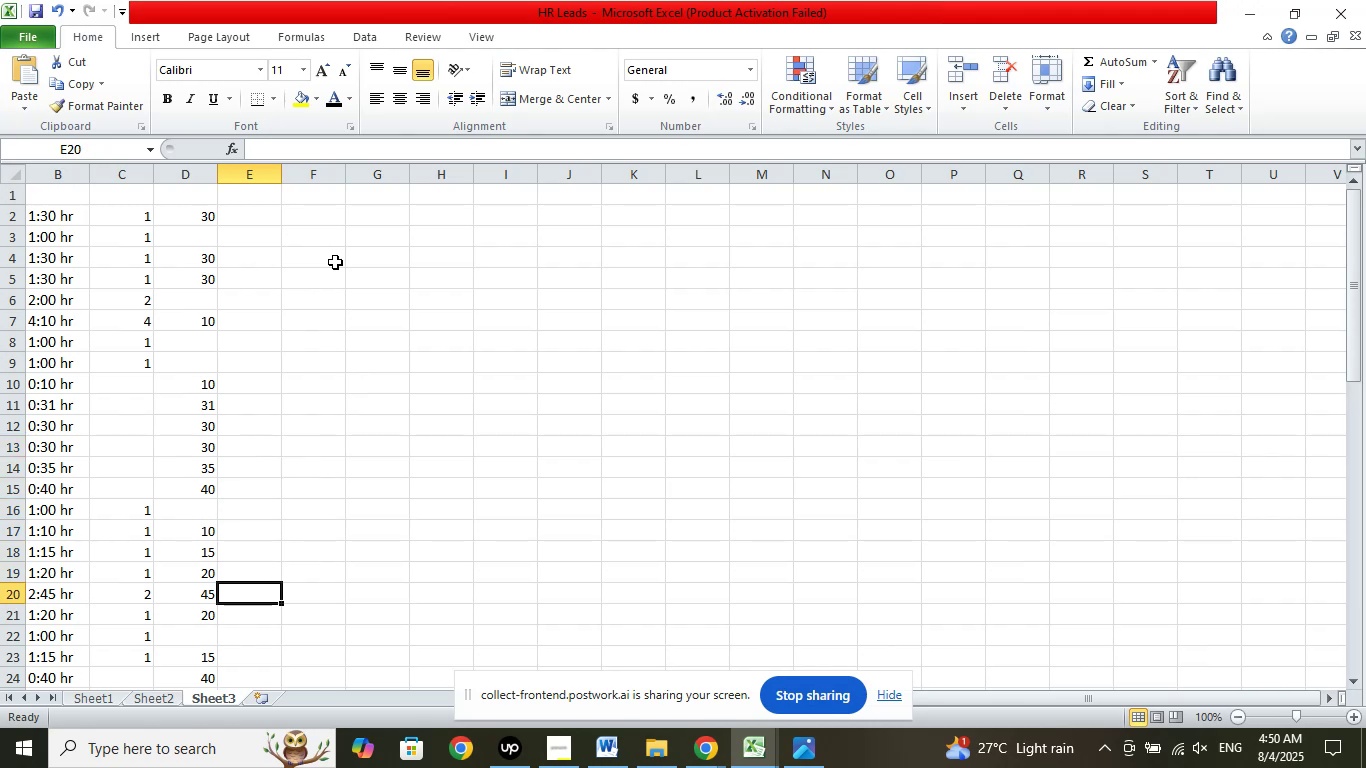 
key(ArrowDown)
 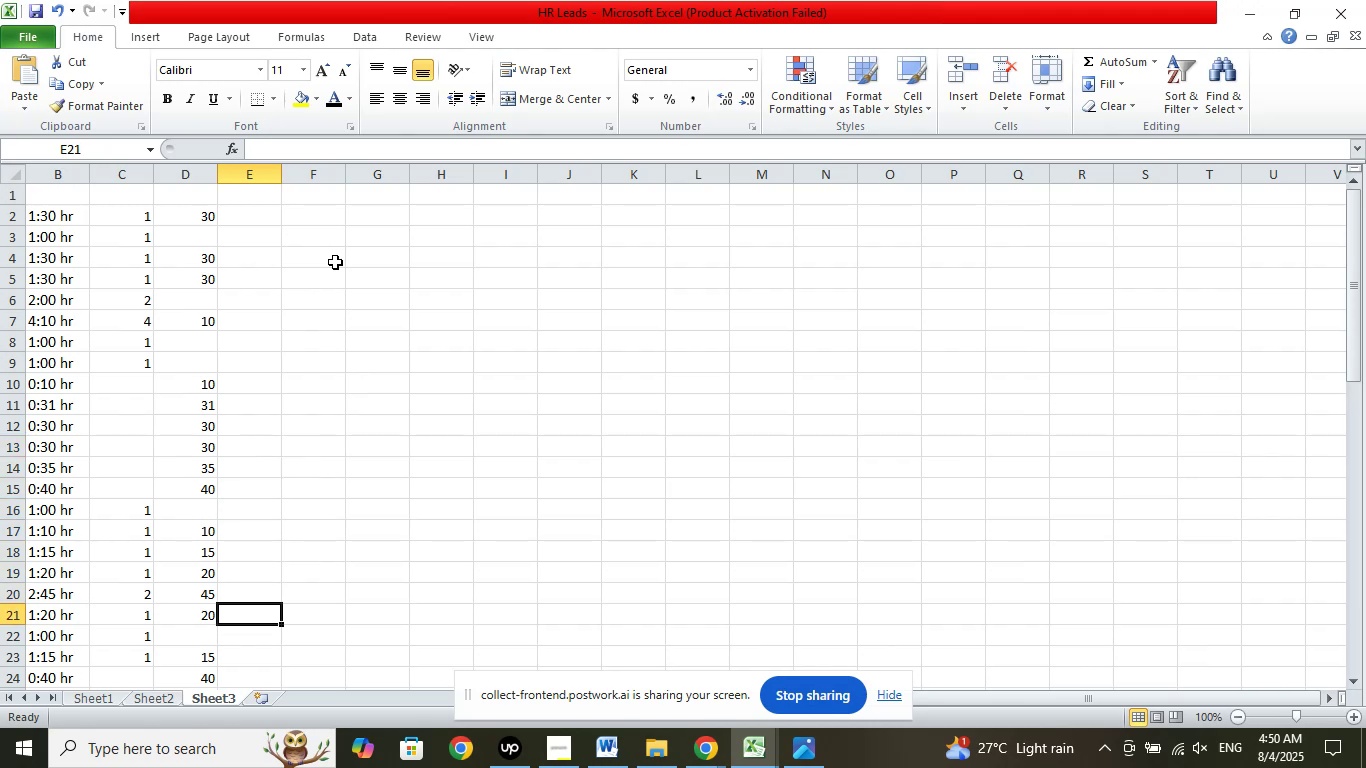 
key(ArrowDown)
 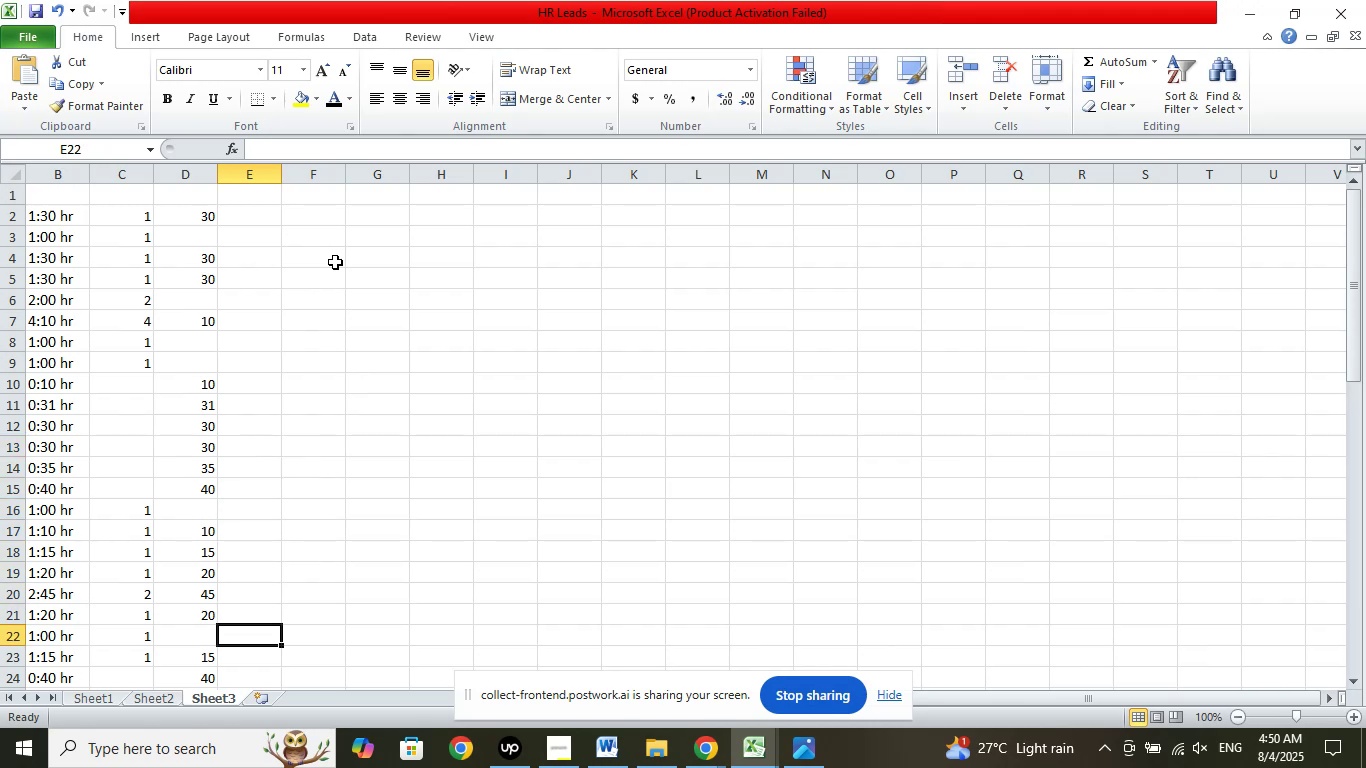 
key(ArrowDown)
 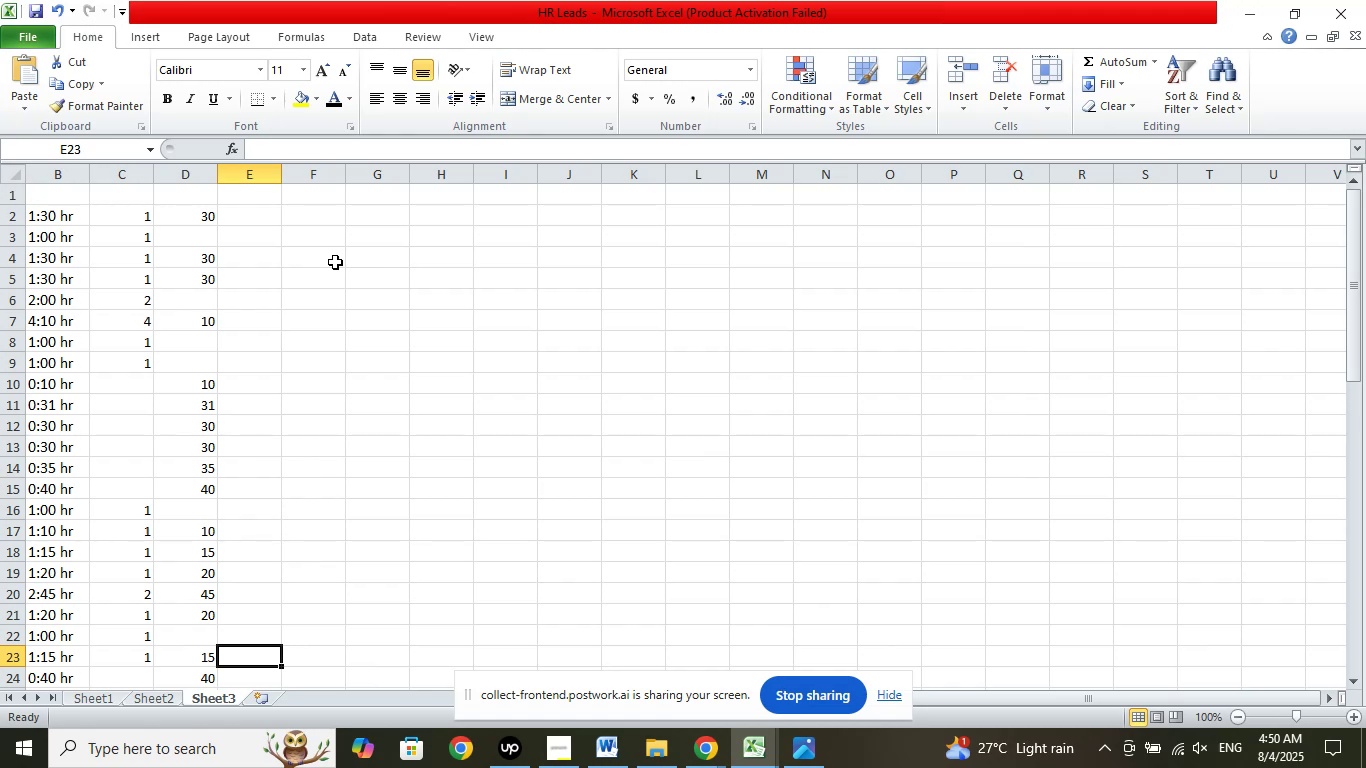 
scroll: coordinate [357, 256], scroll_direction: down, amount: 6.0
 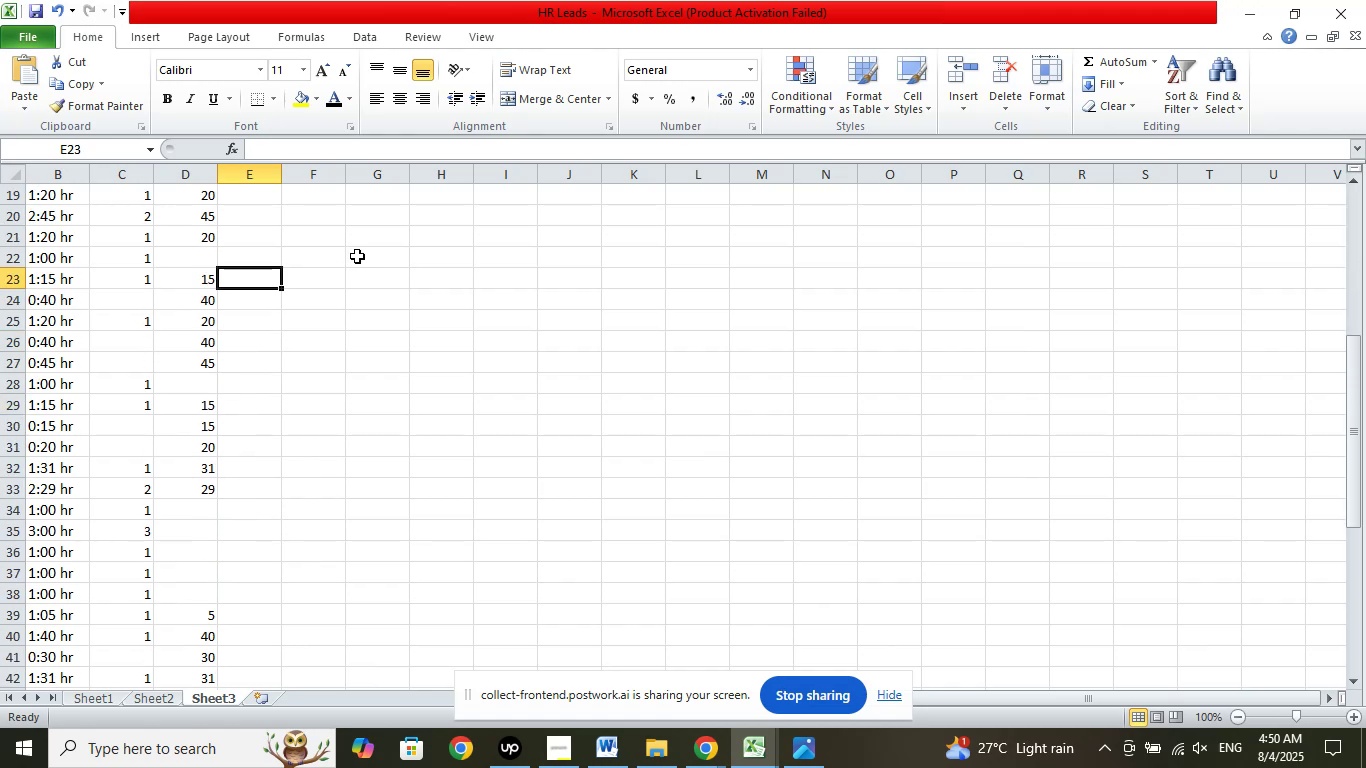 
key(ArrowDown)
 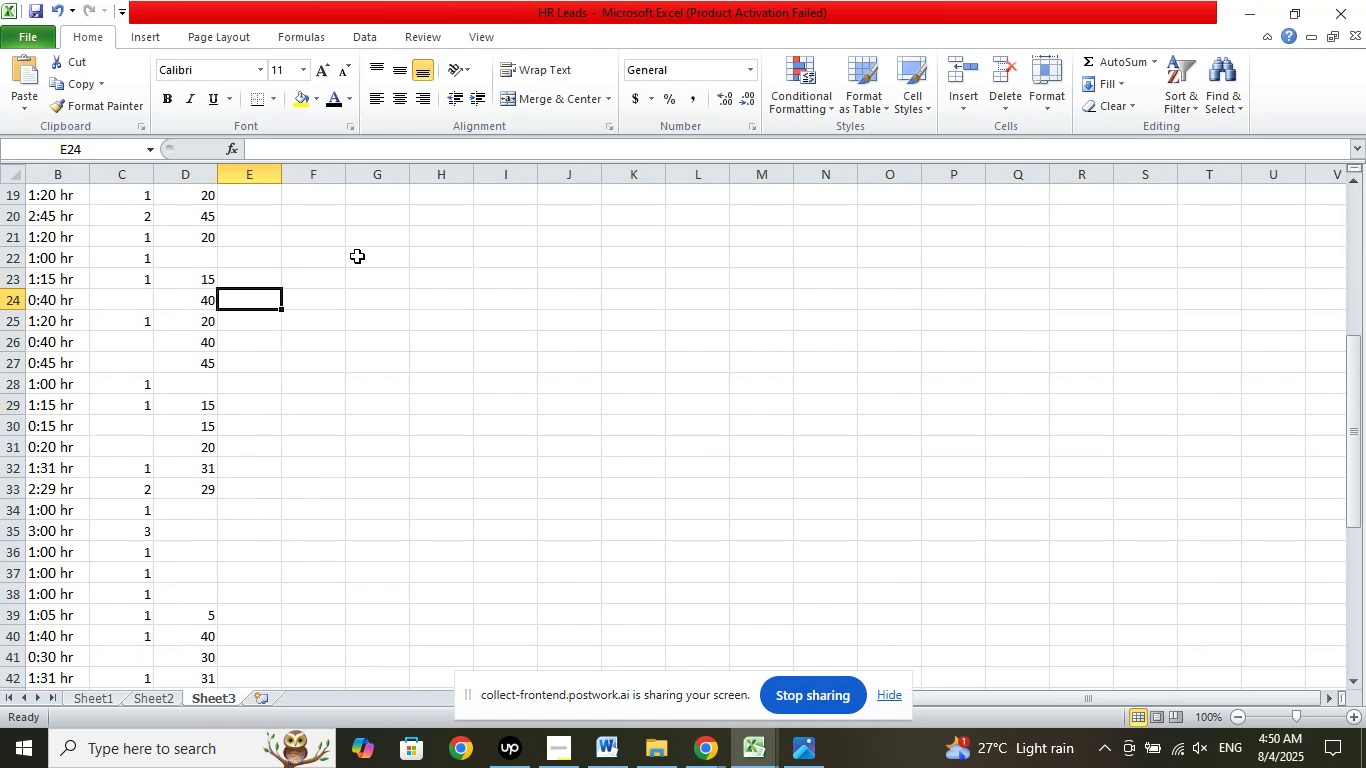 
key(ArrowDown)
 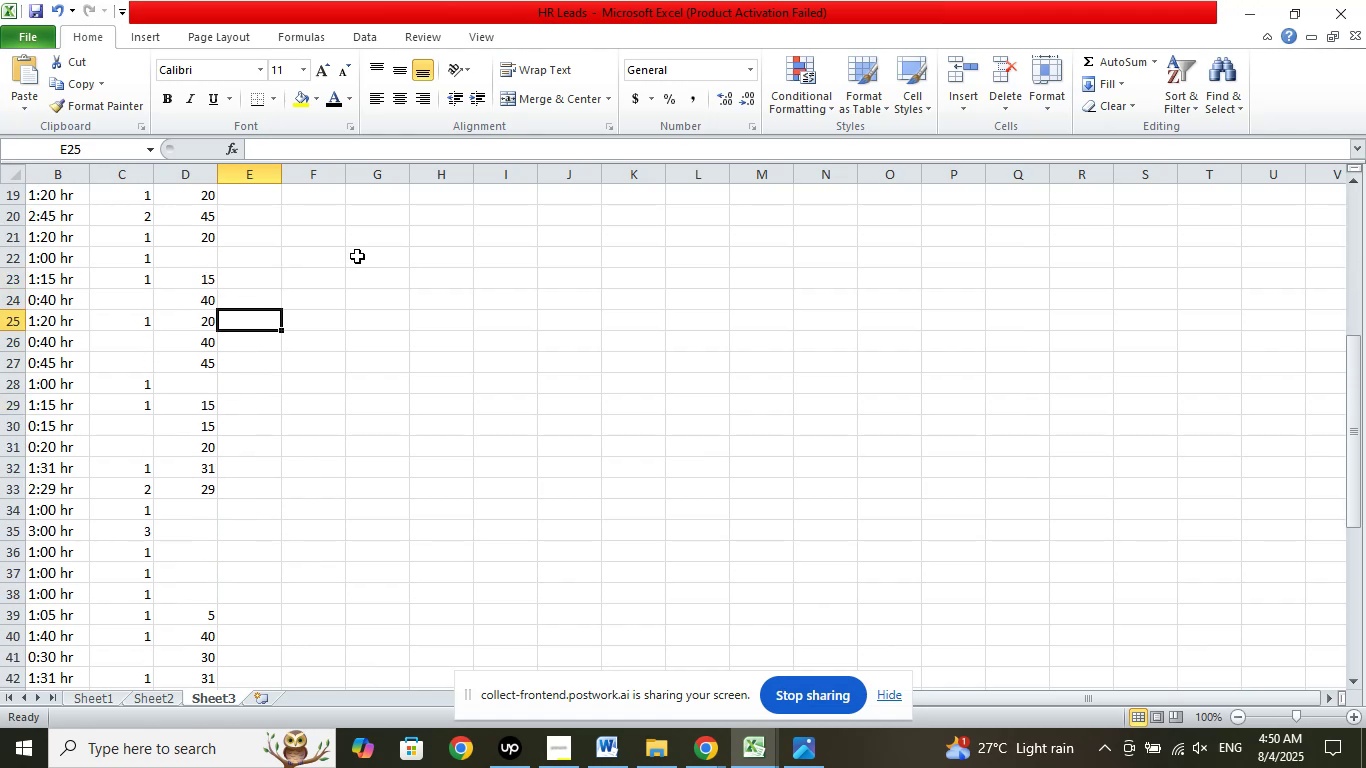 
key(ArrowDown)
 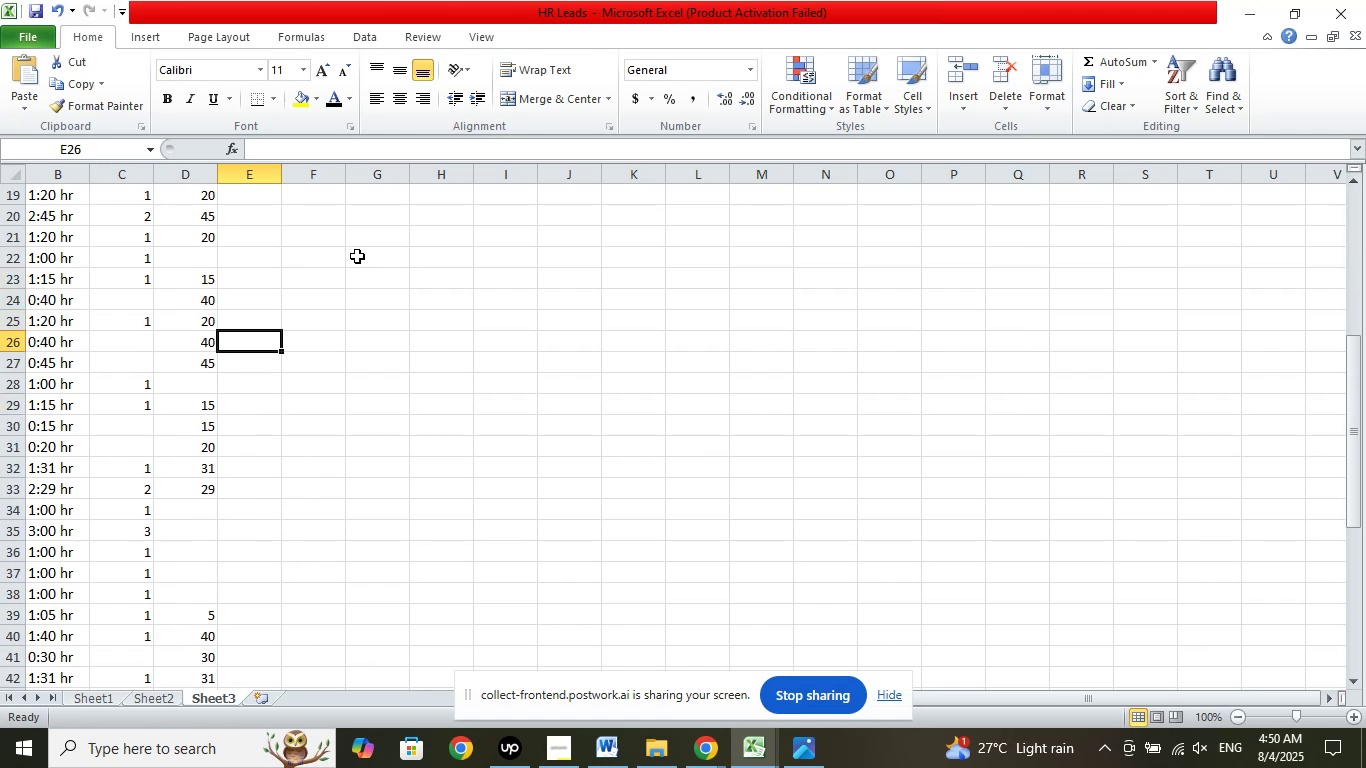 
key(ArrowDown)
 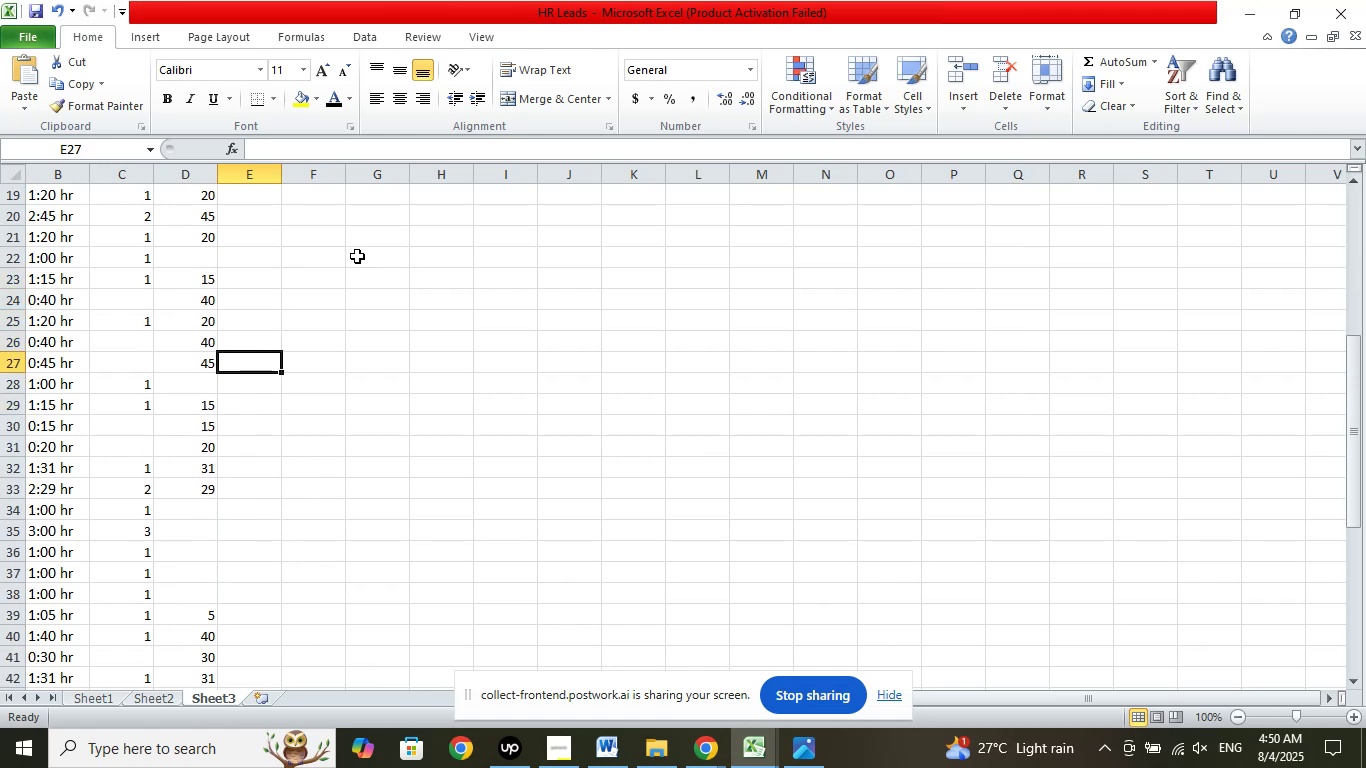 
key(ArrowDown)
 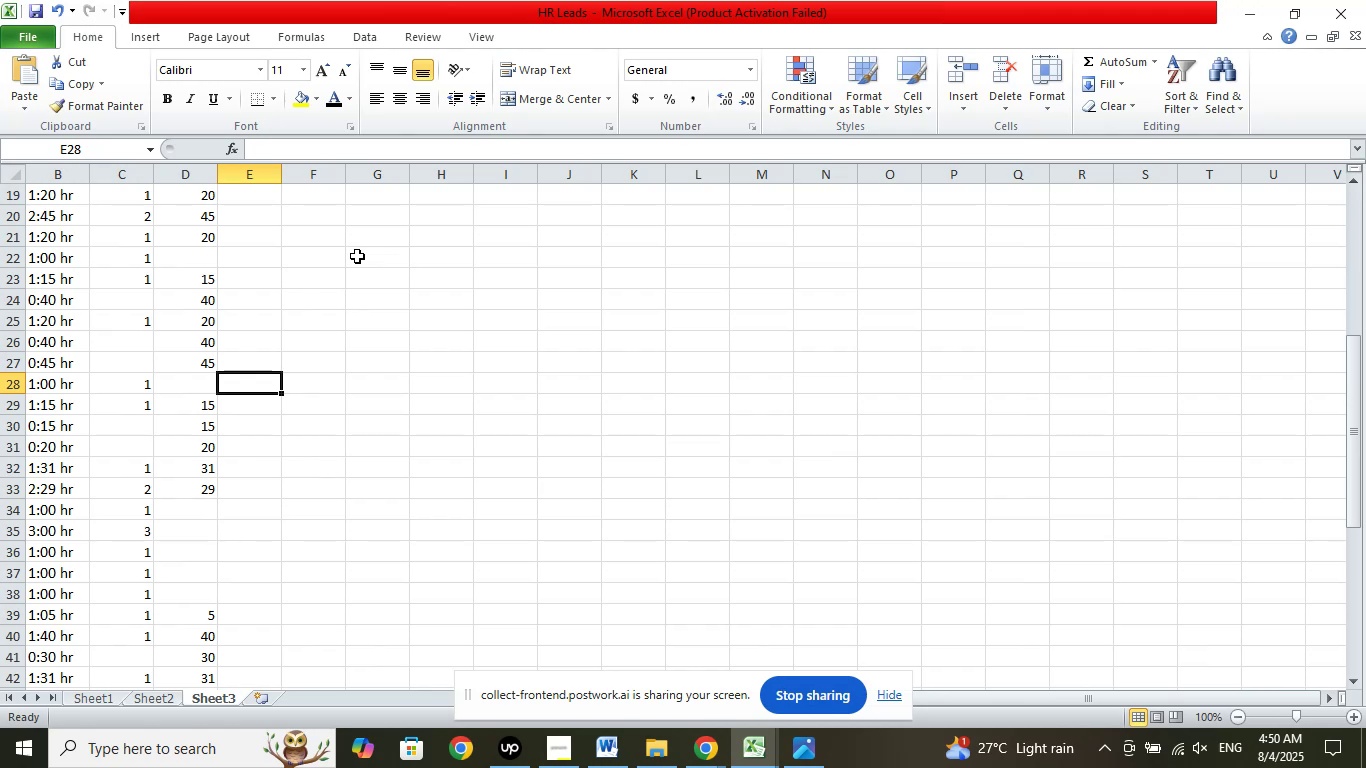 
key(ArrowDown)
 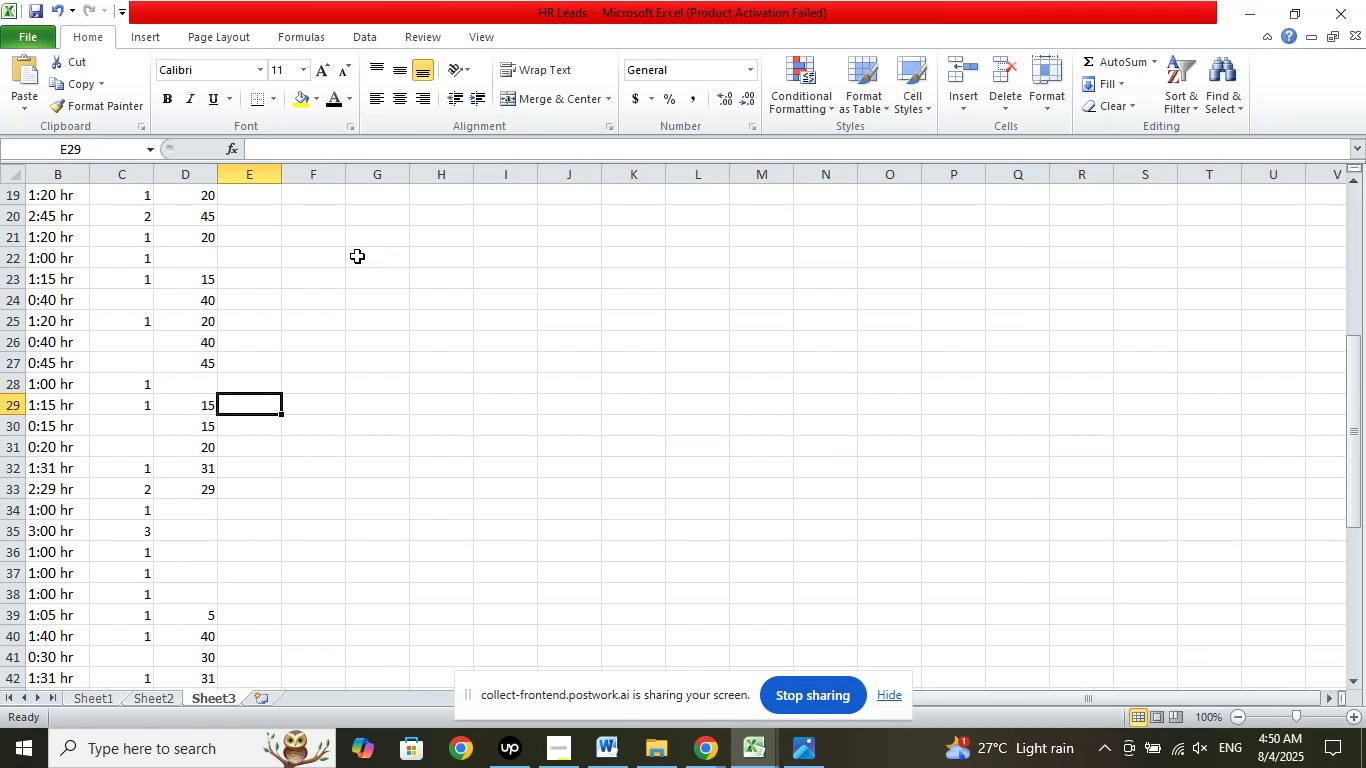 
key(ArrowDown)
 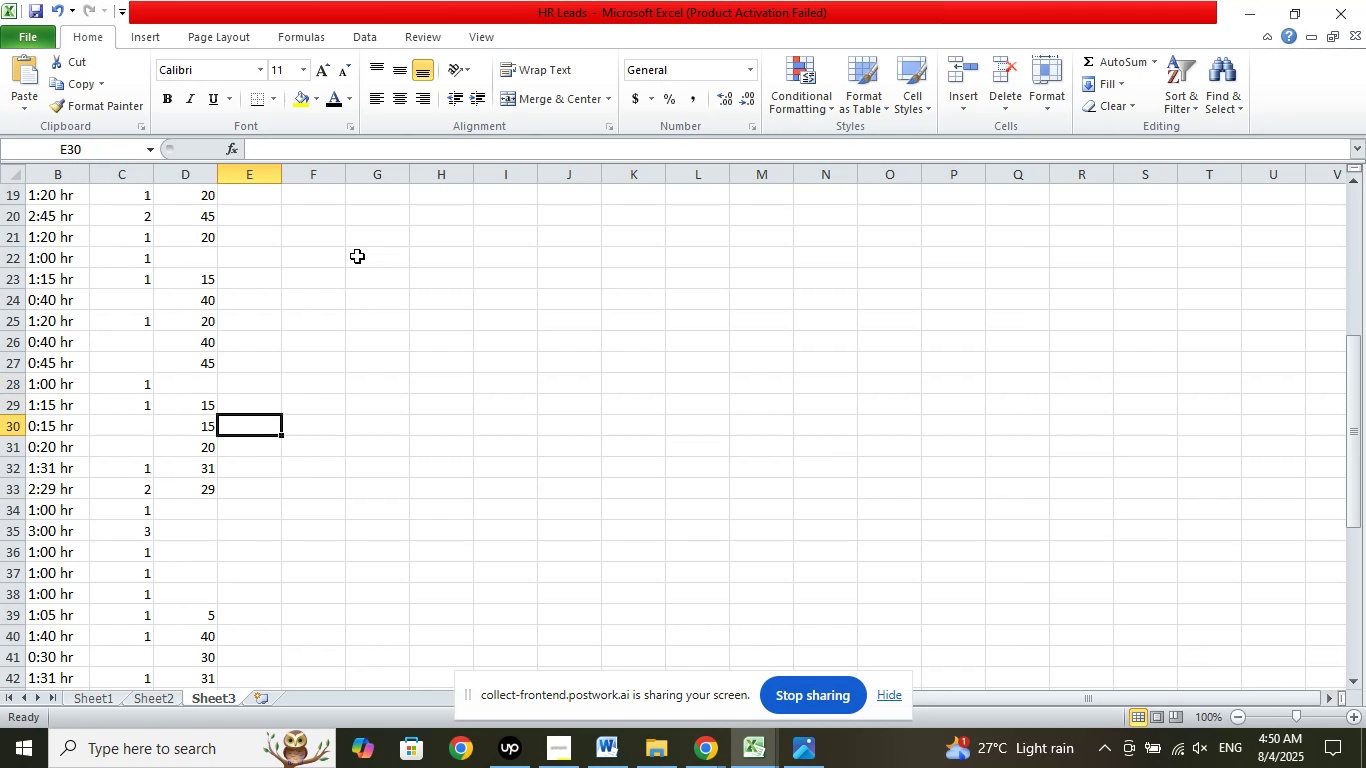 
key(ArrowDown)
 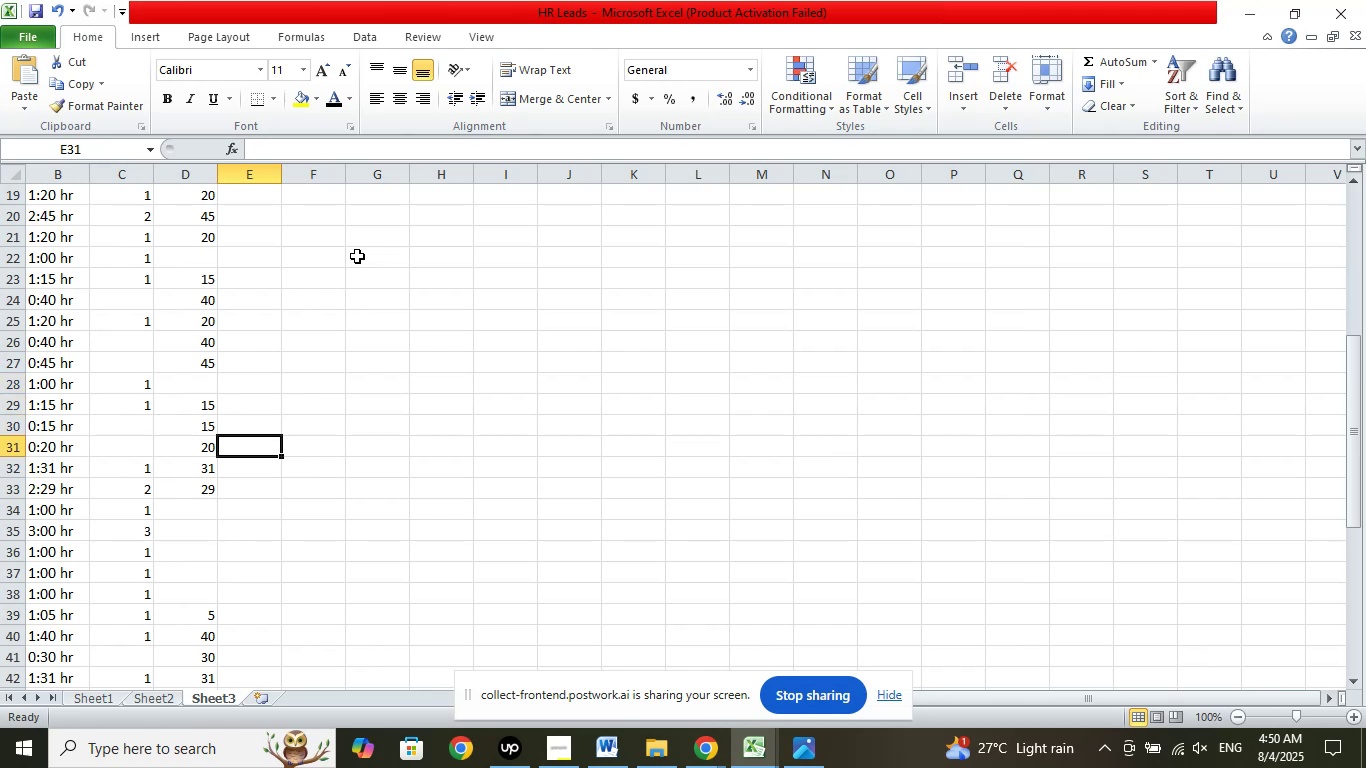 
key(ArrowDown)
 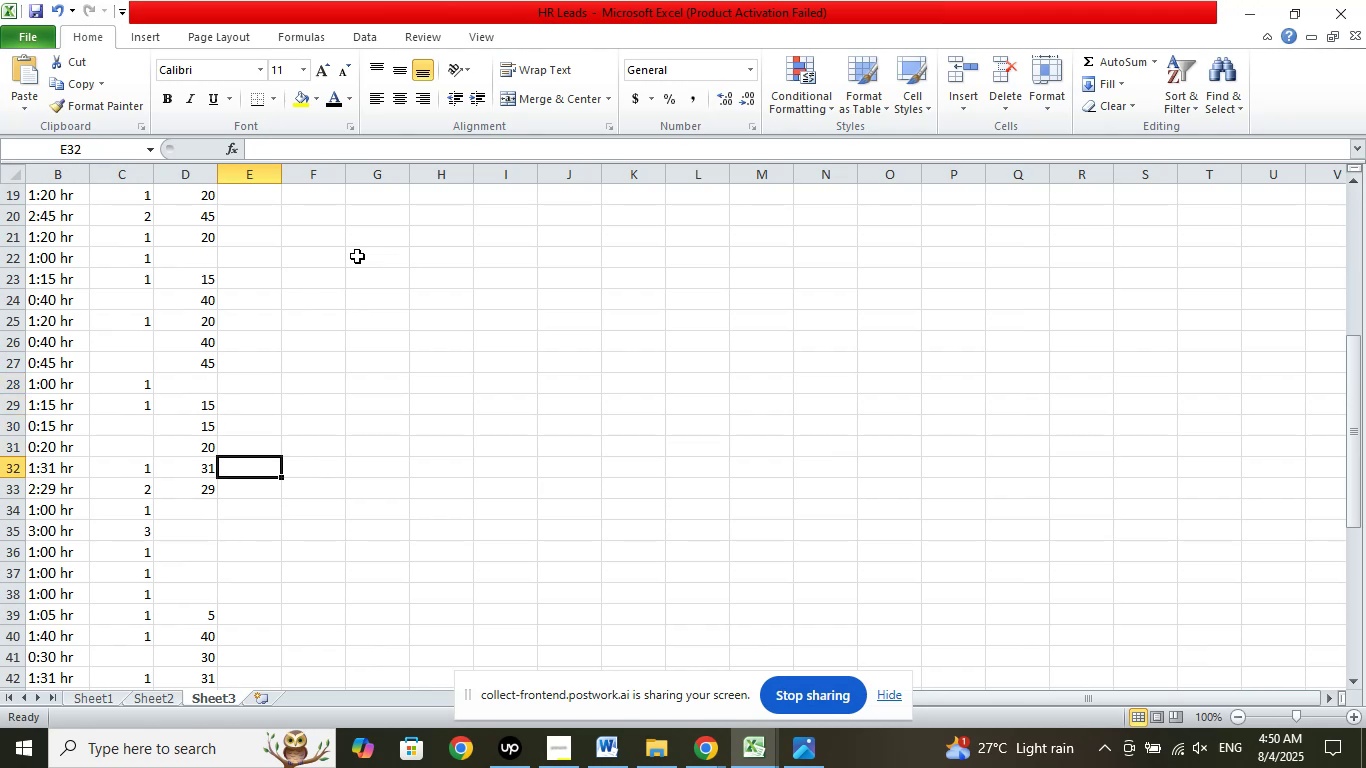 
key(ArrowDown)
 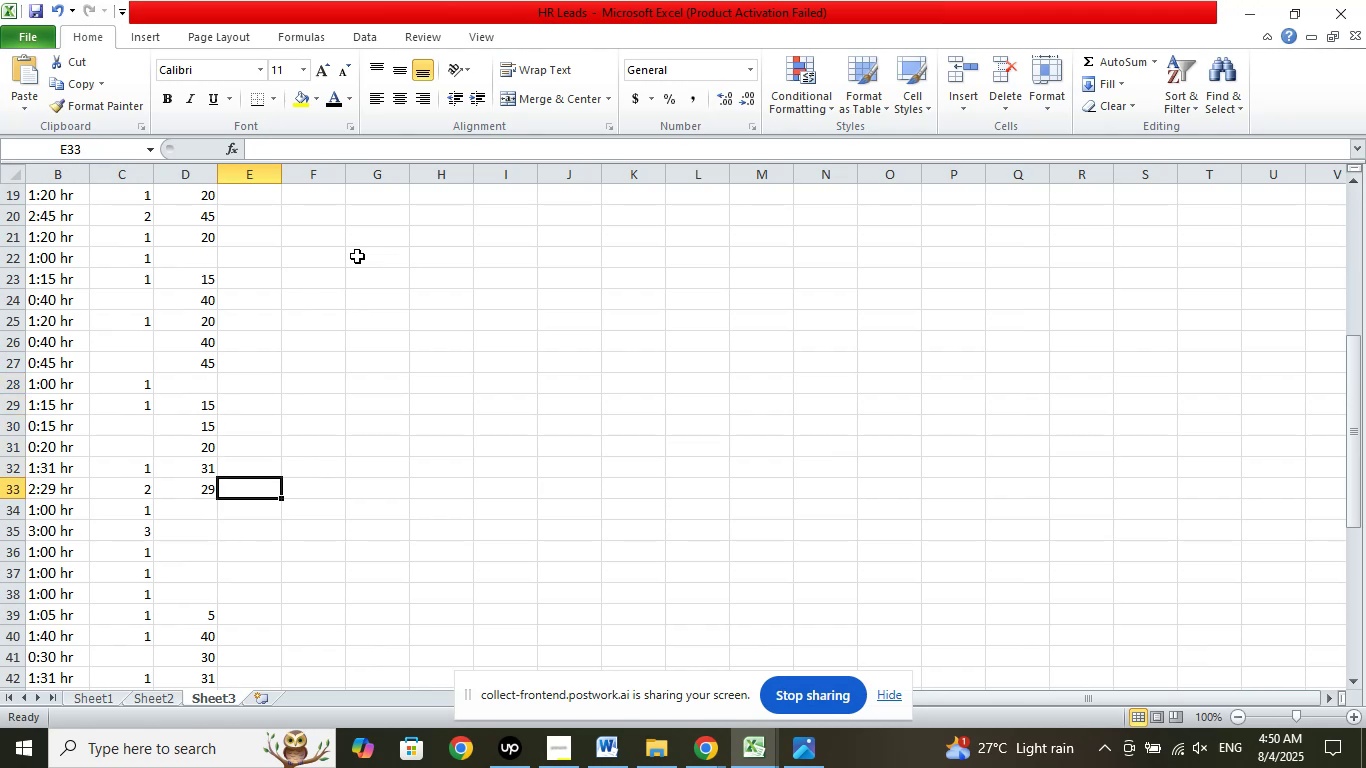 
key(ArrowDown)
 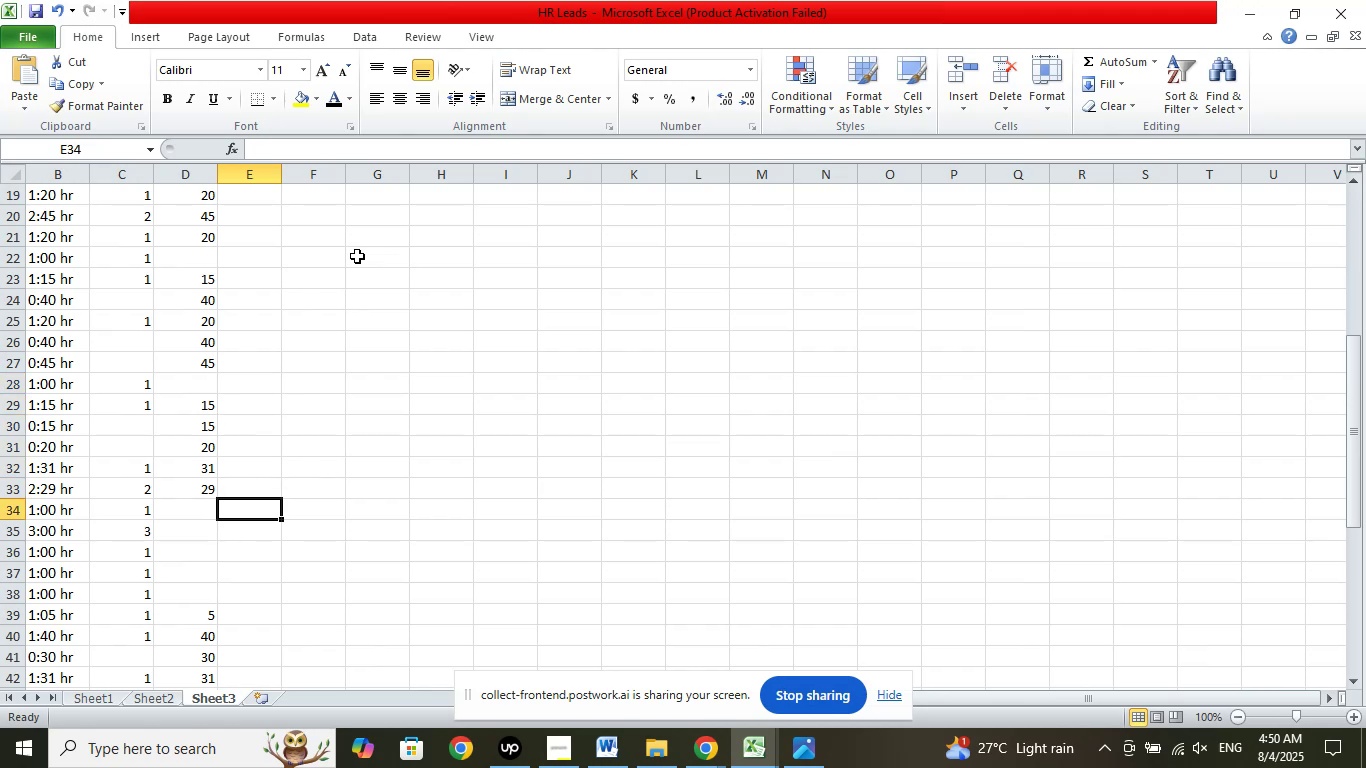 
key(ArrowDown)
 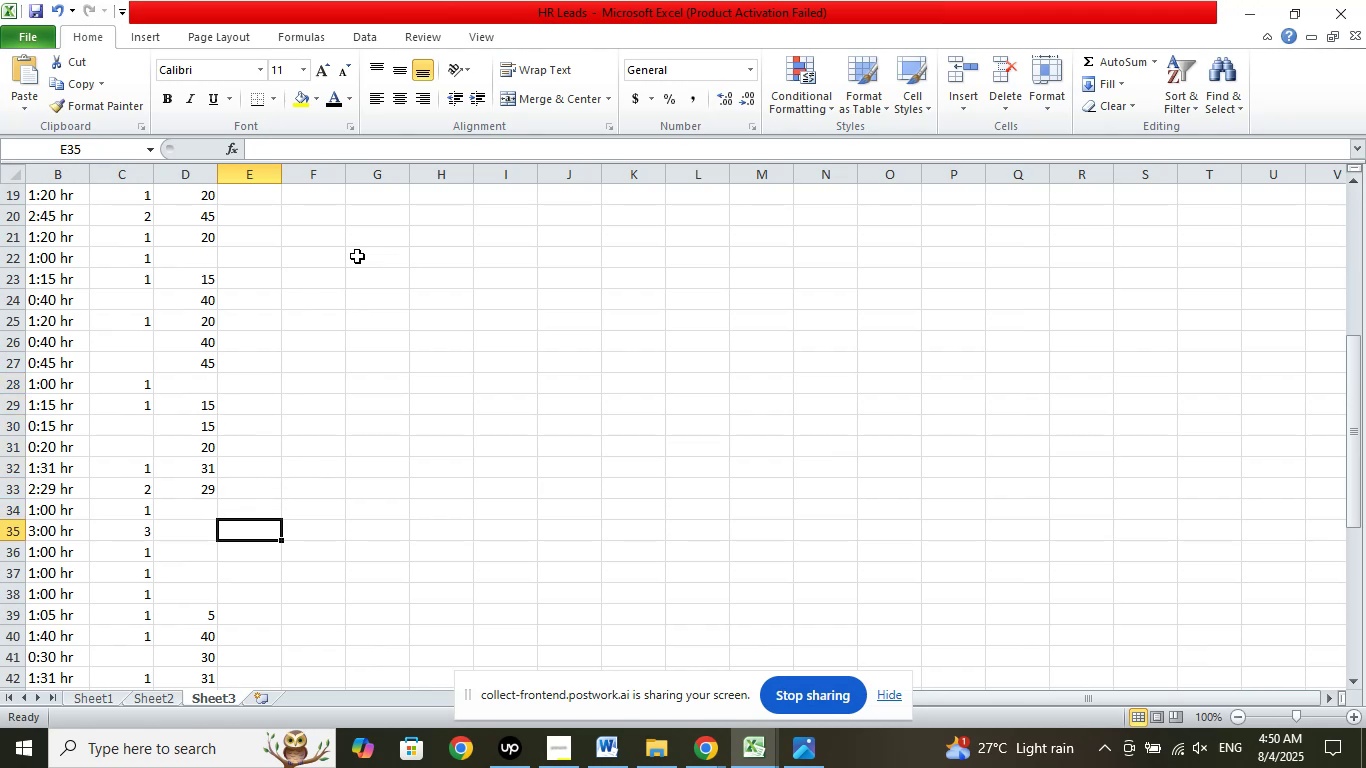 
key(ArrowDown)
 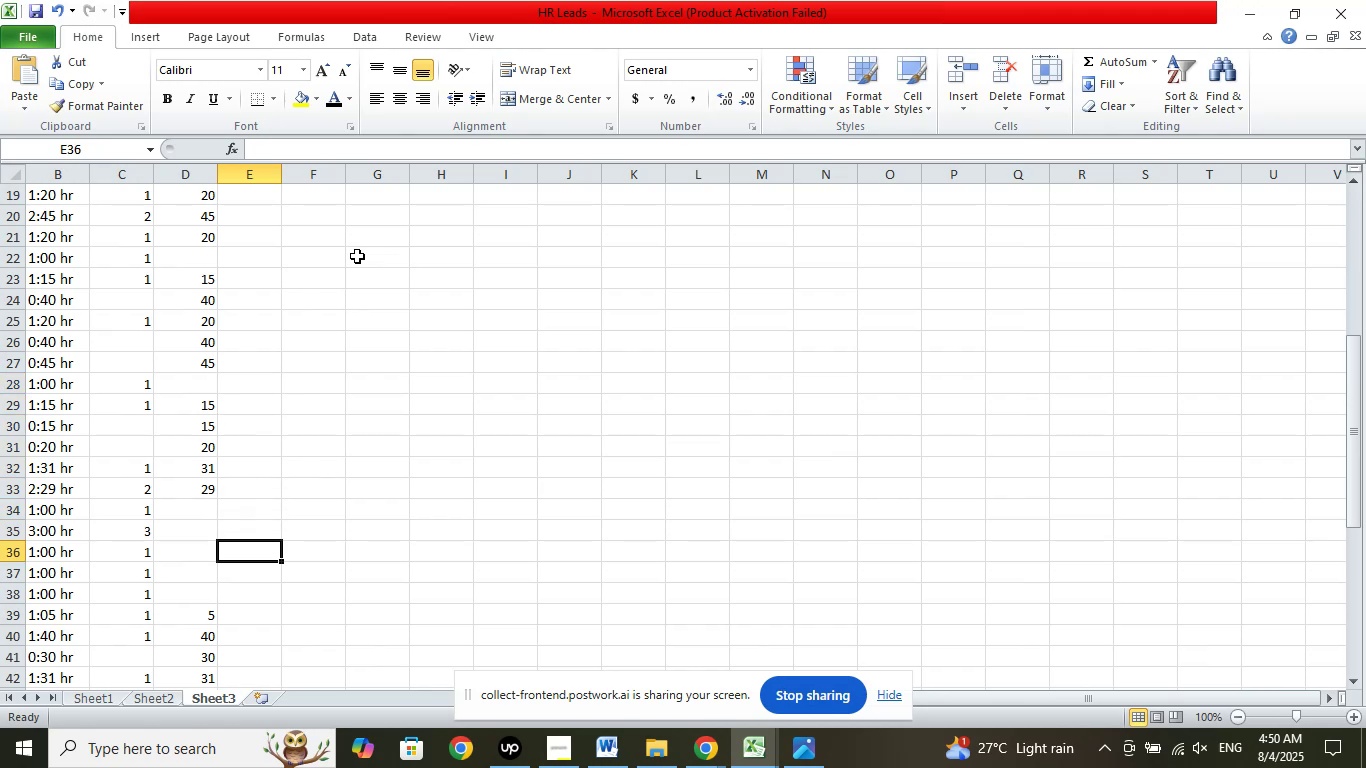 
key(ArrowDown)
 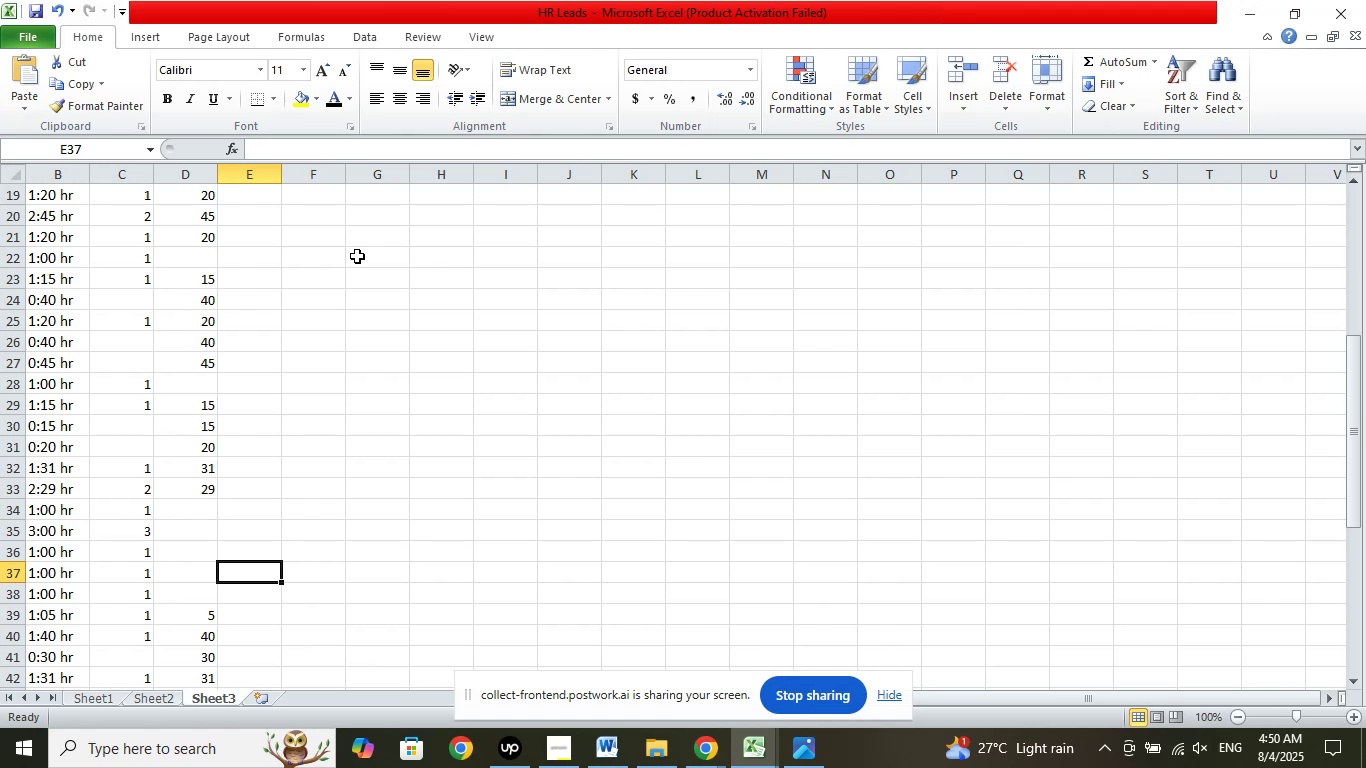 
key(ArrowDown)
 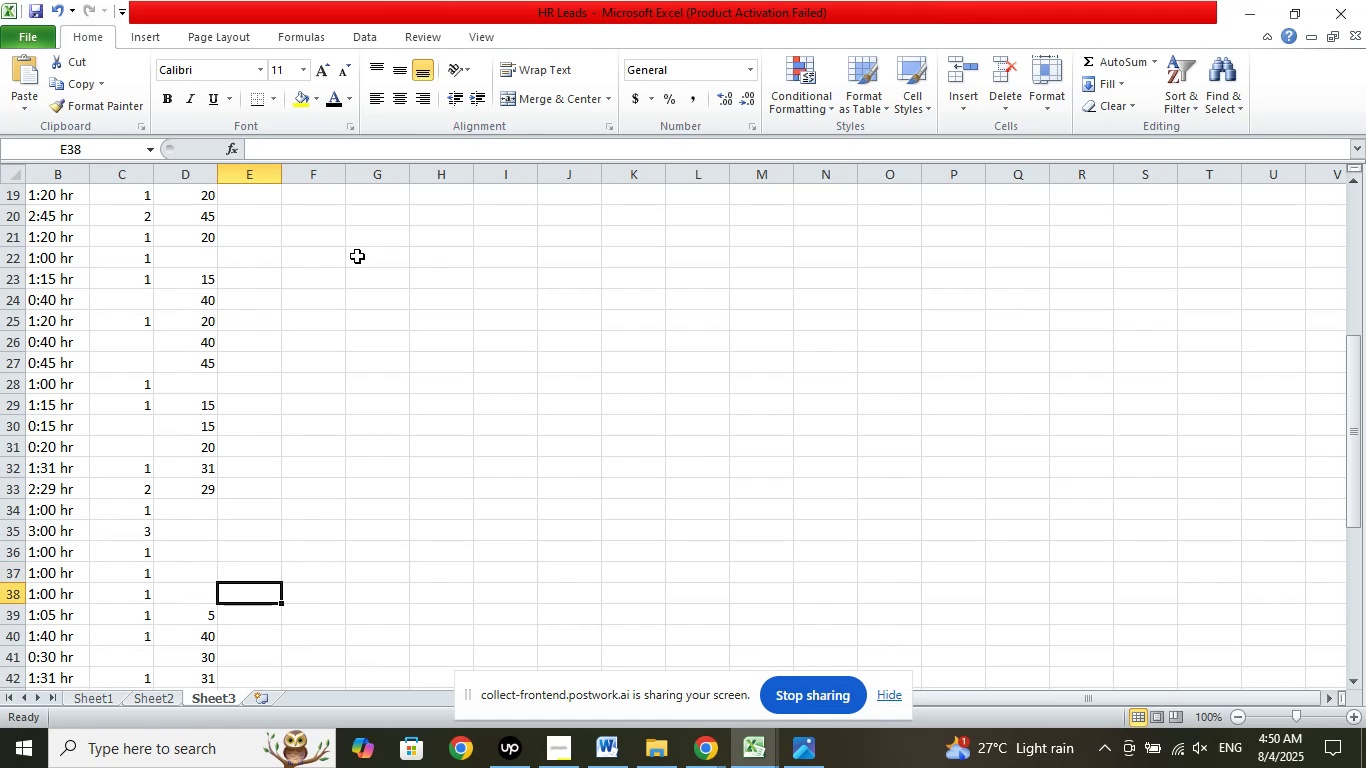 
key(ArrowDown)
 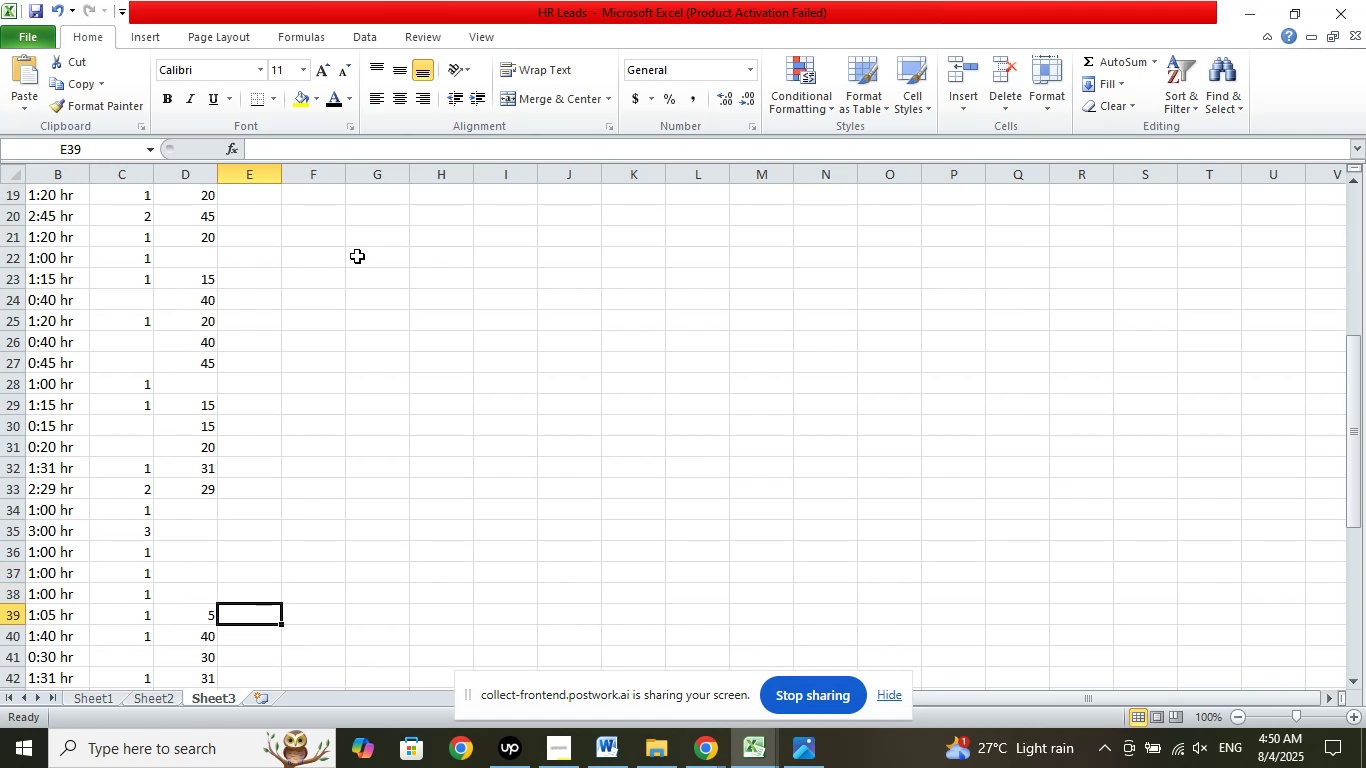 
key(ArrowDown)
 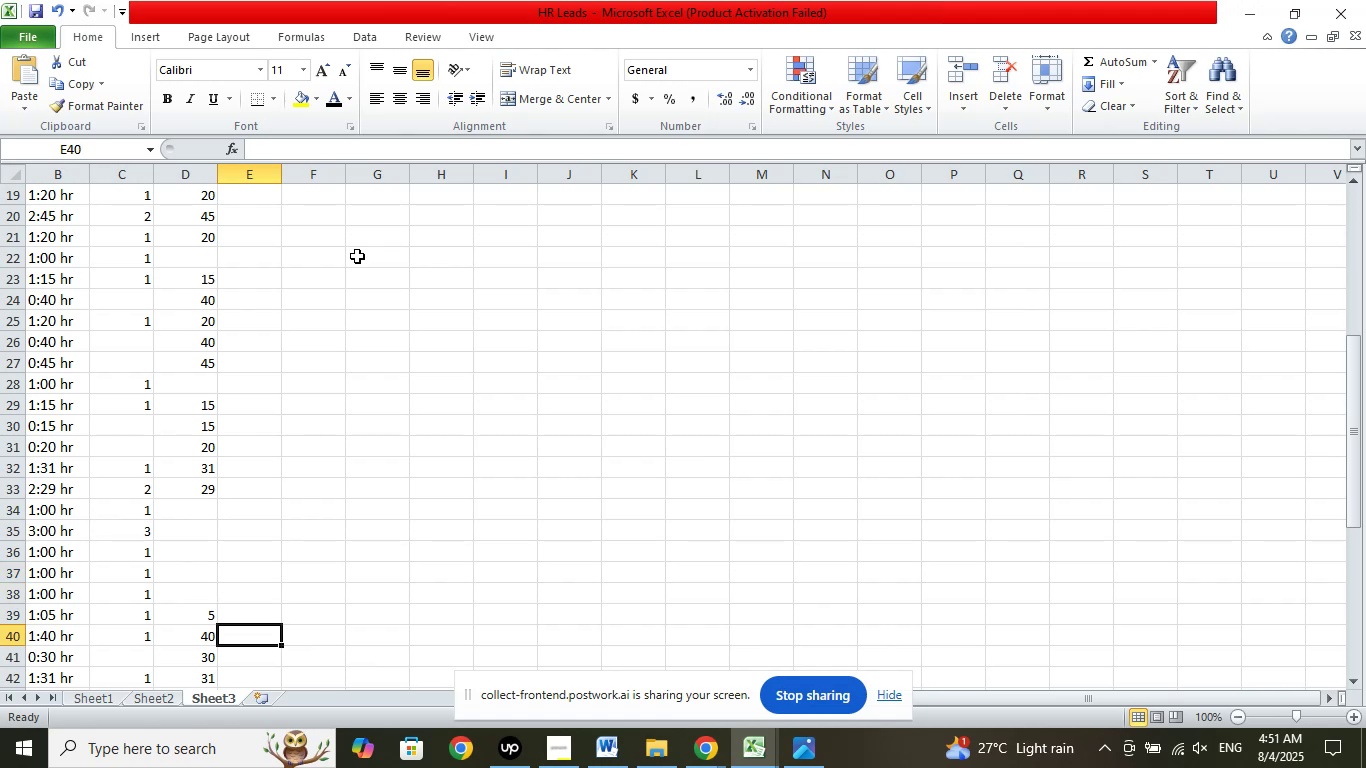 
key(ArrowDown)
 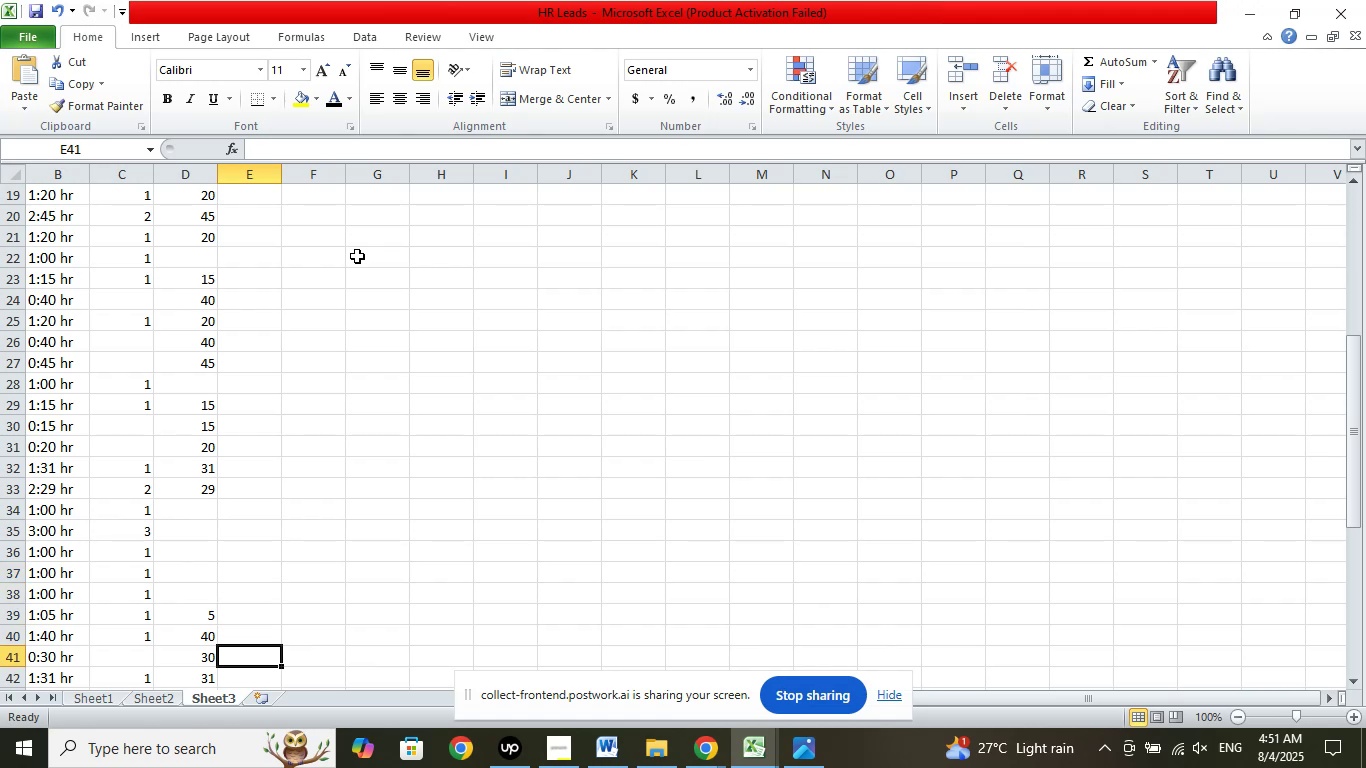 
scroll: coordinate [436, 294], scroll_direction: down, amount: 5.0
 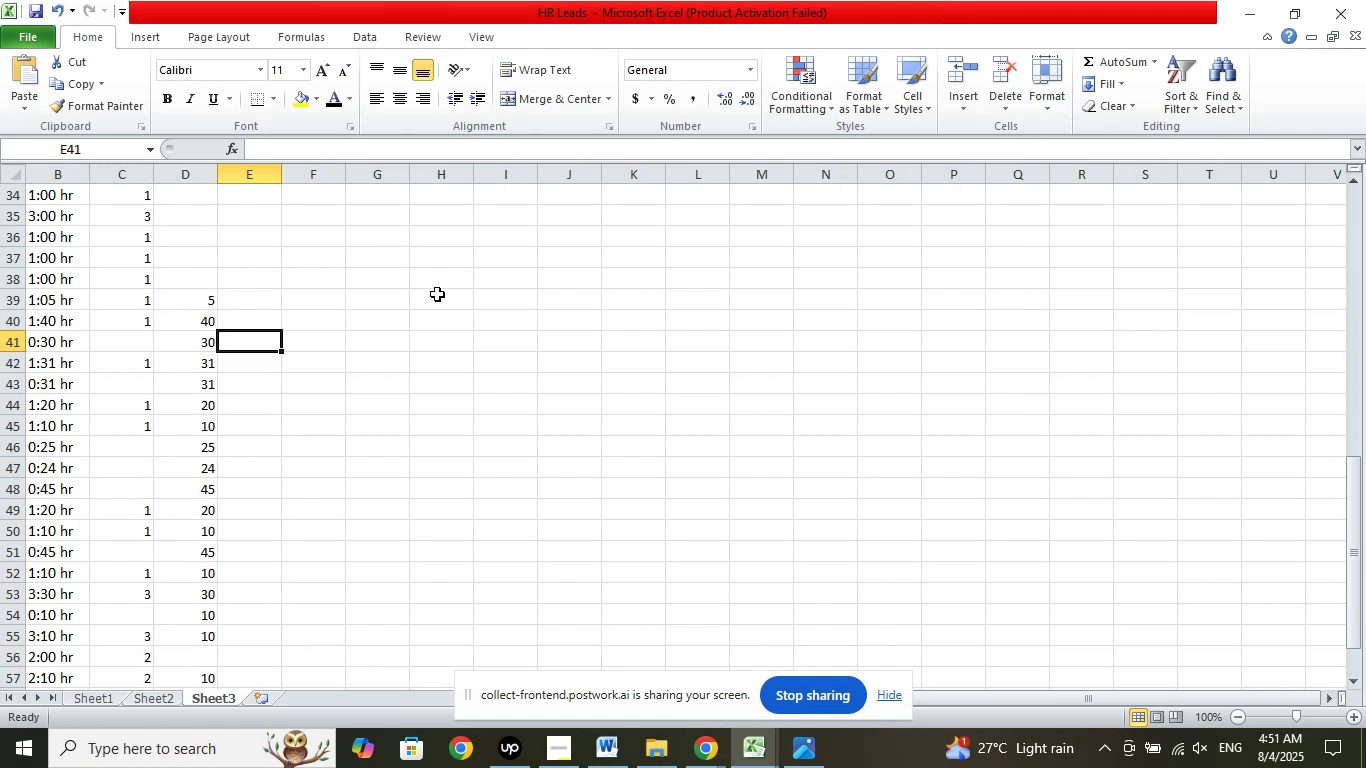 
key(ArrowDown)
 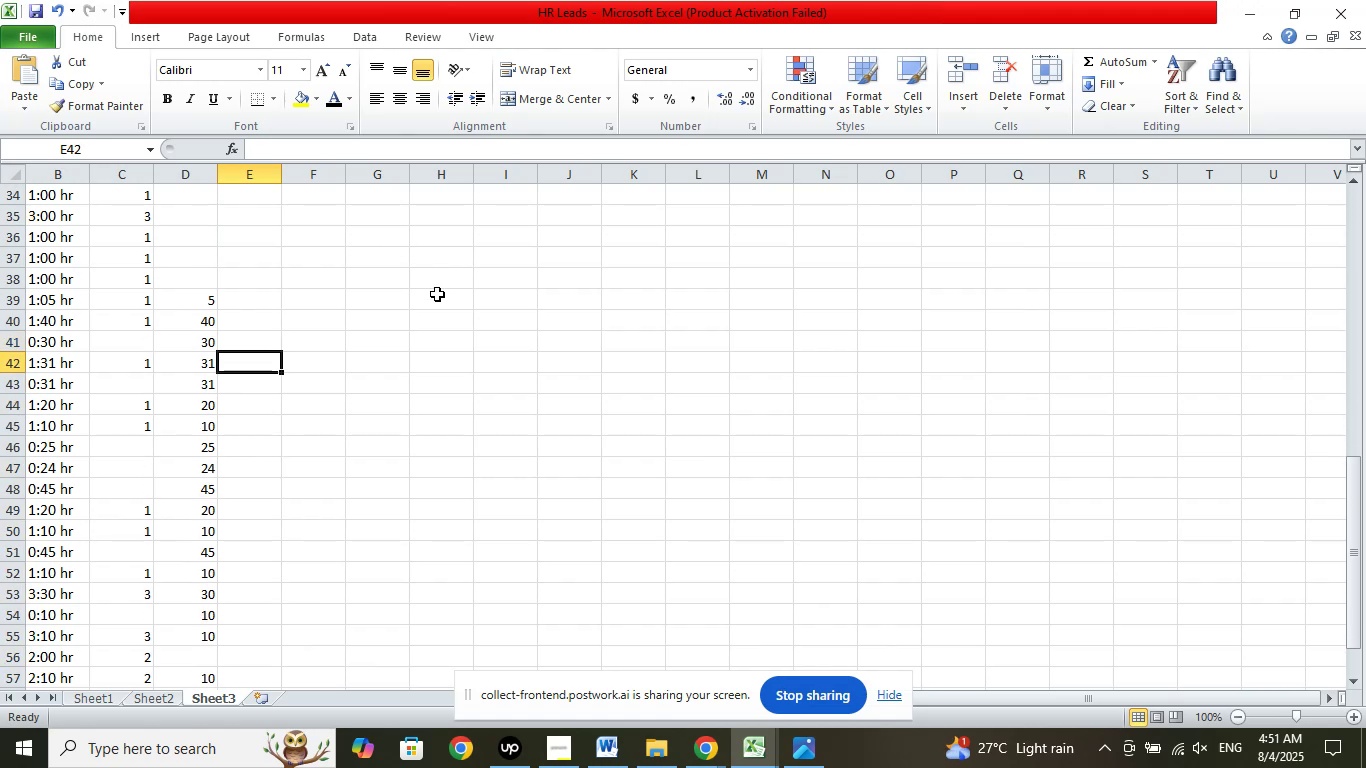 
key(ArrowDown)
 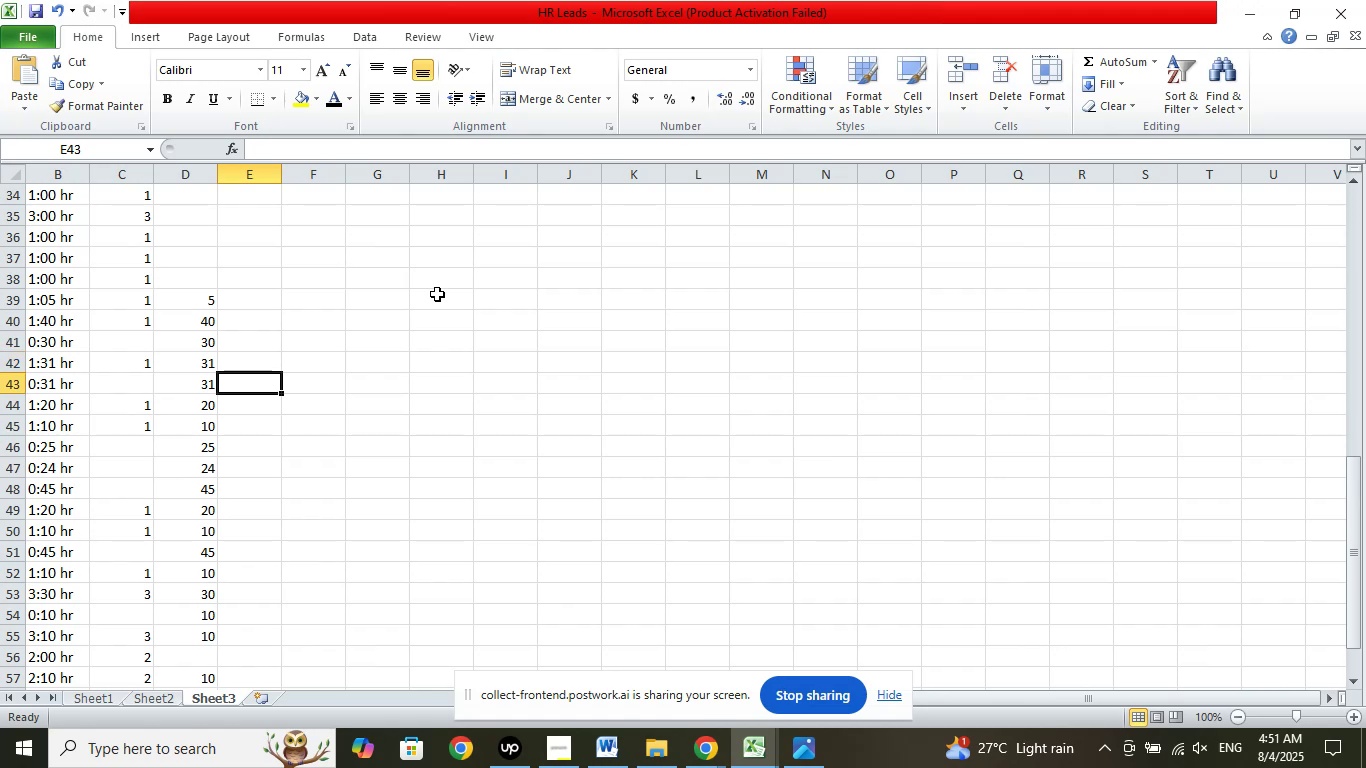 
key(ArrowDown)
 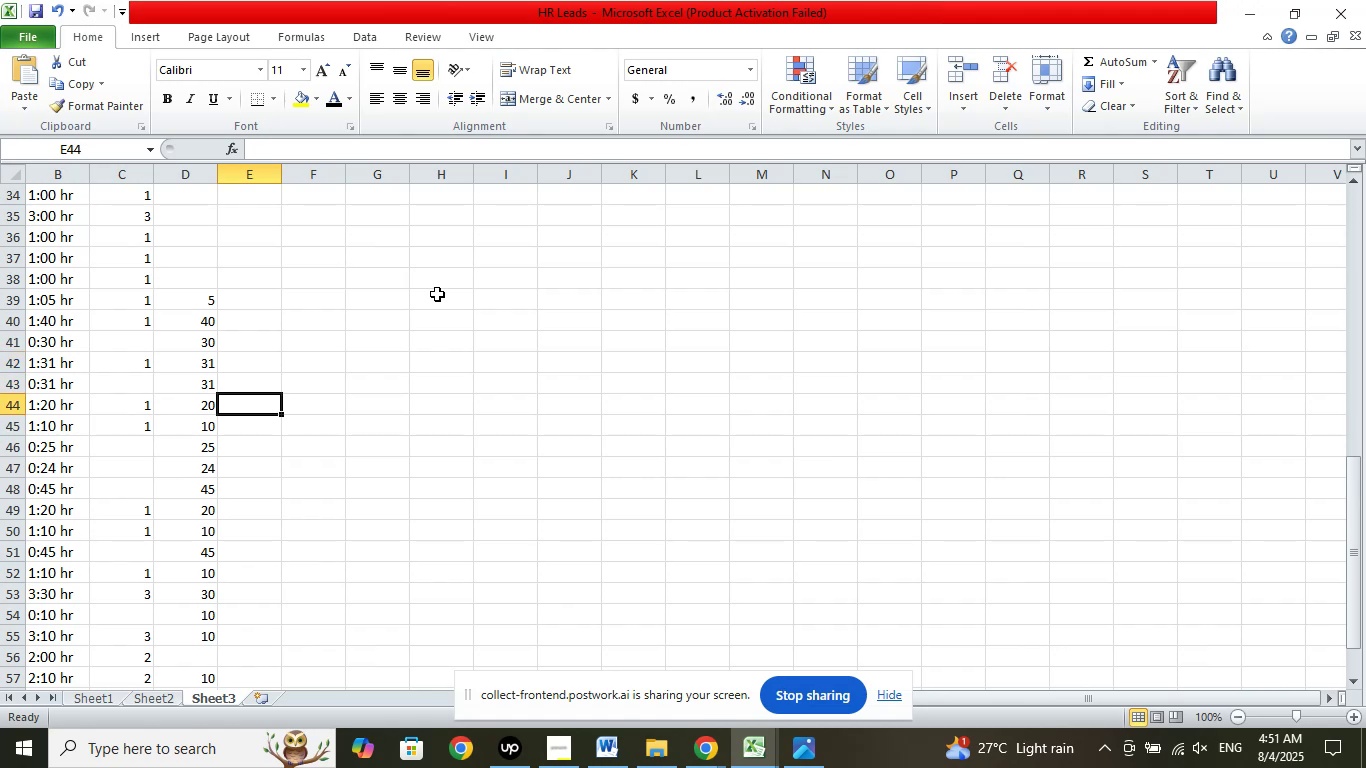 
key(ArrowDown)
 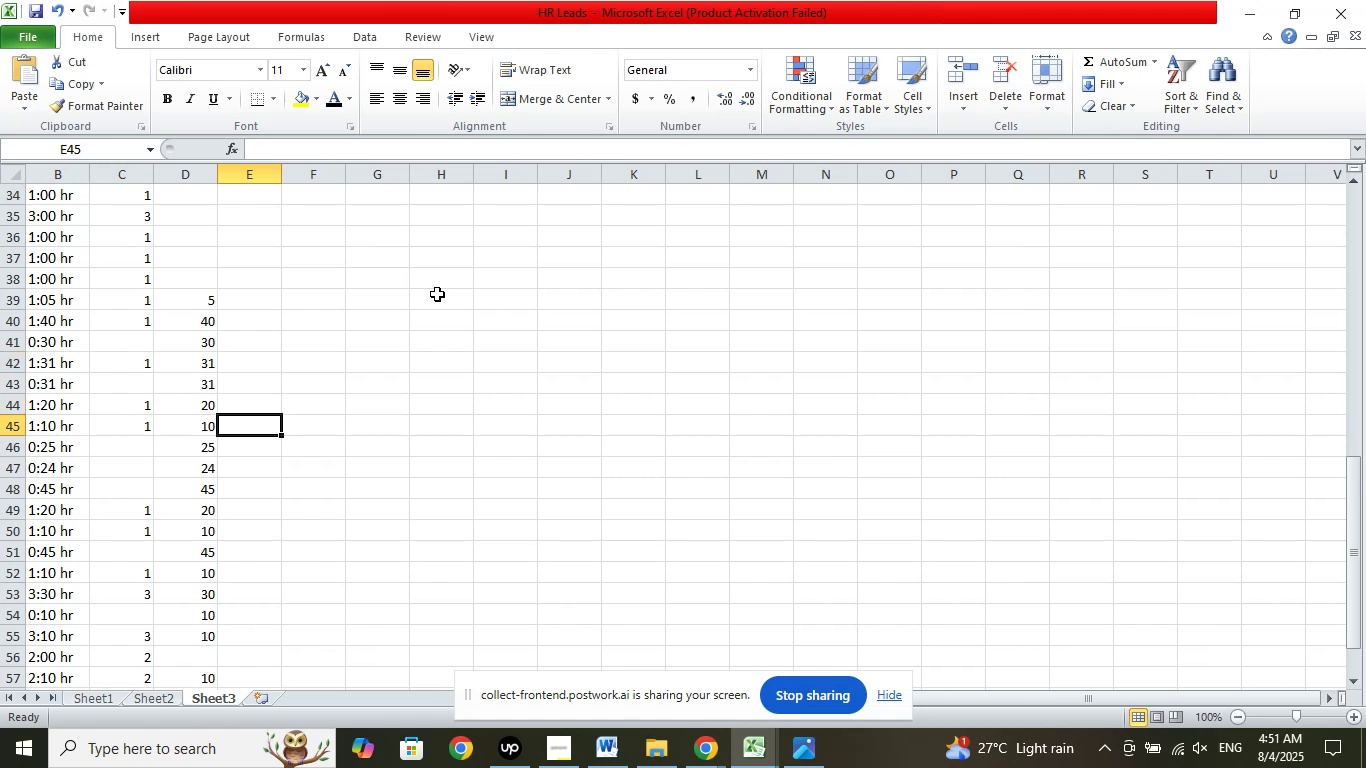 
key(ArrowDown)
 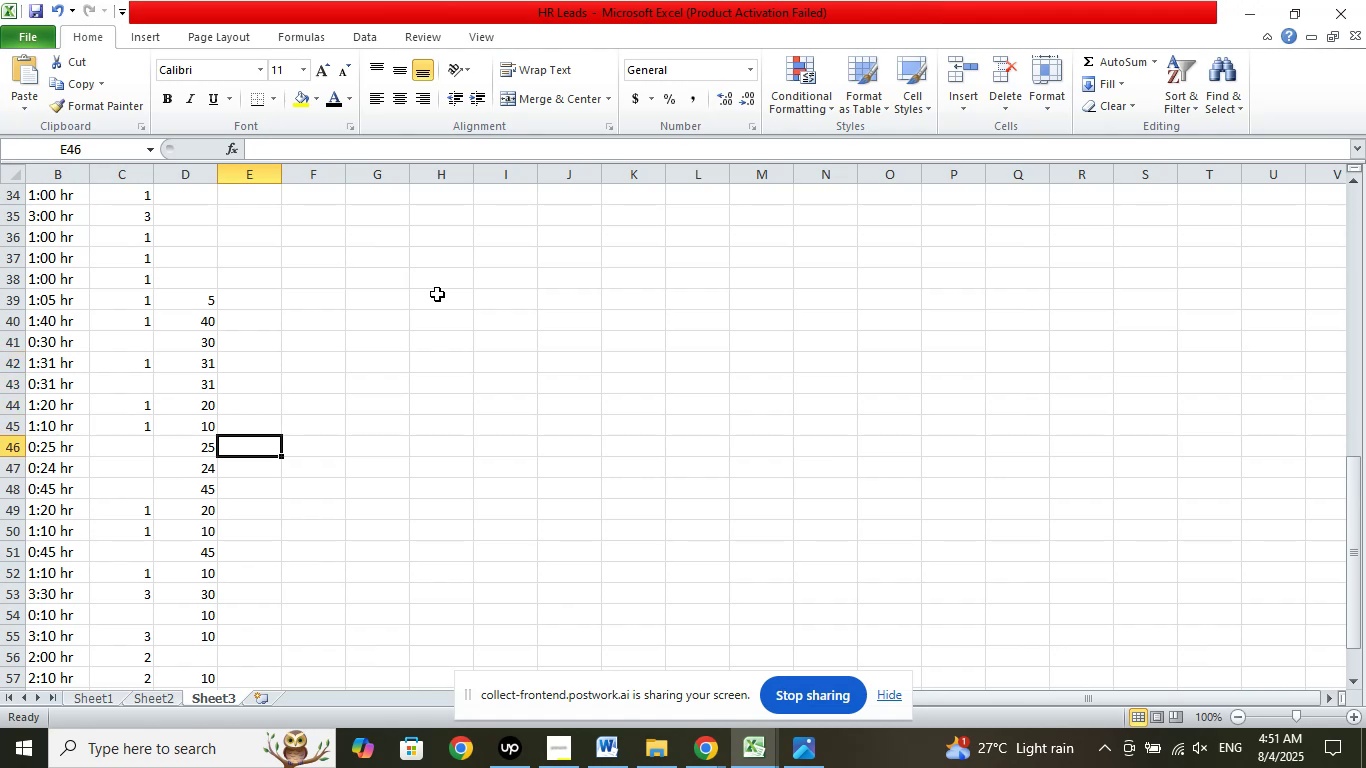 
key(ArrowDown)
 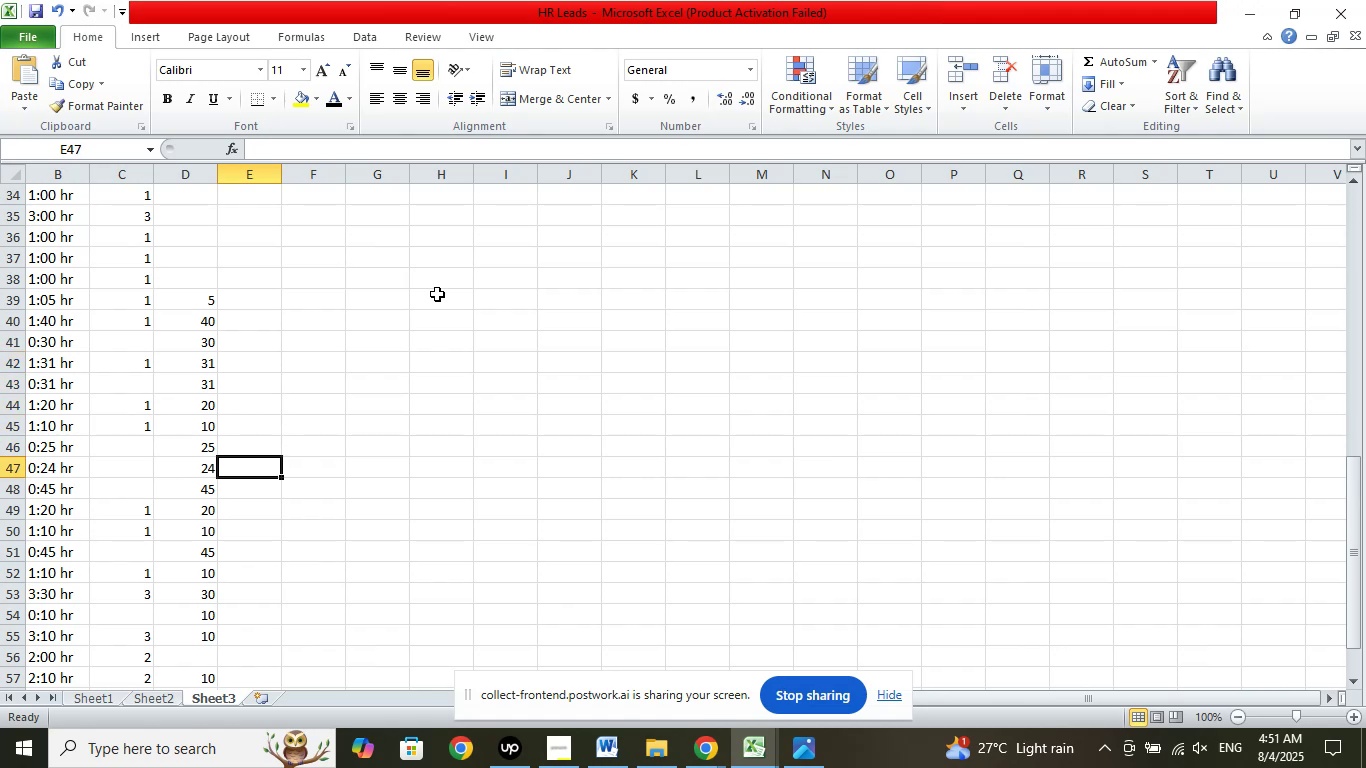 
key(ArrowDown)
 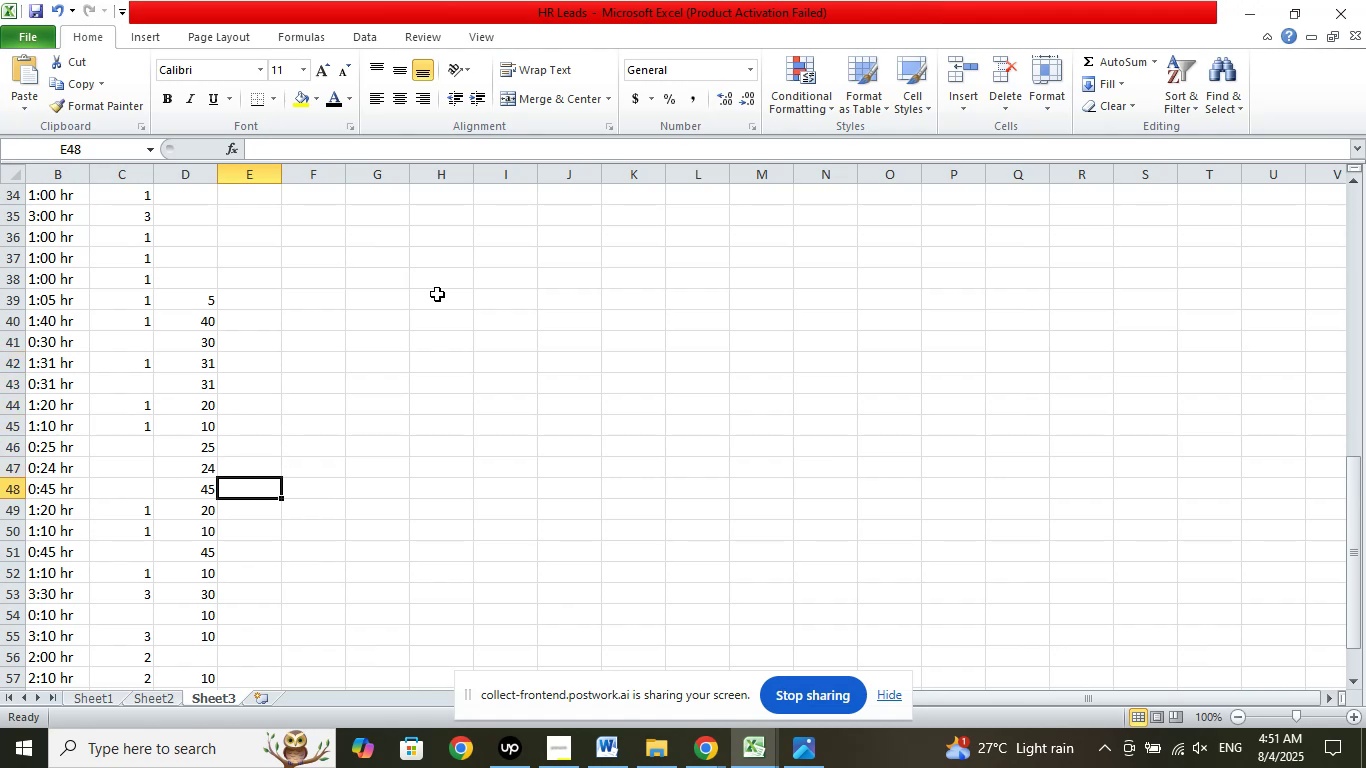 
key(ArrowDown)
 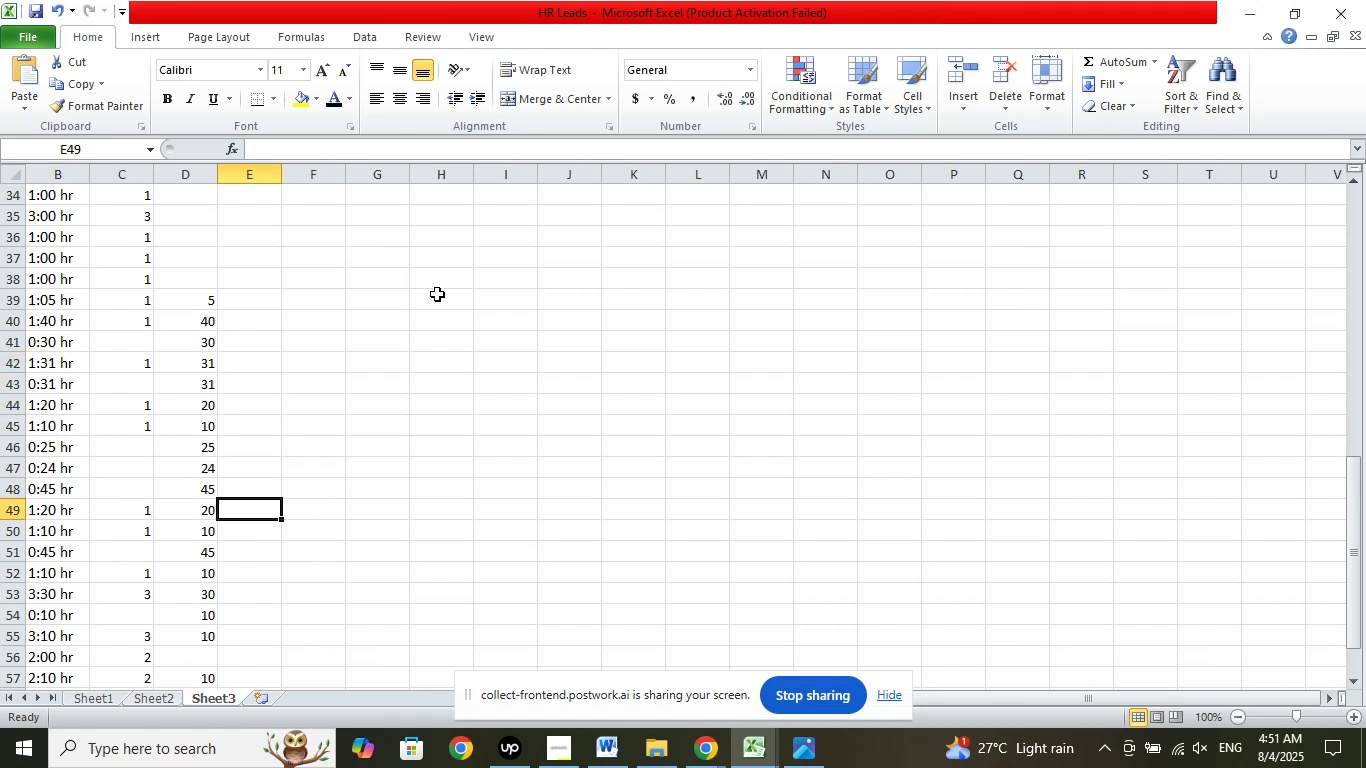 
key(ArrowDown)
 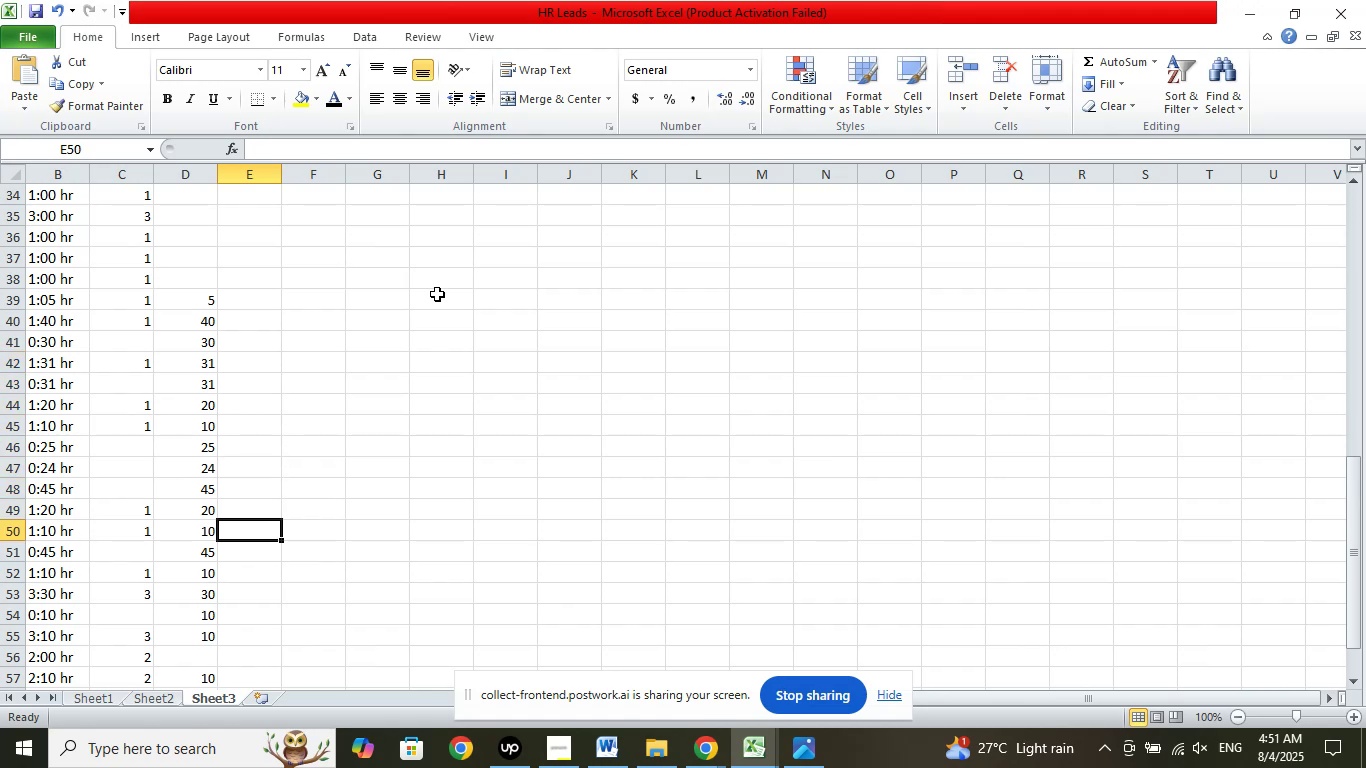 
key(ArrowDown)
 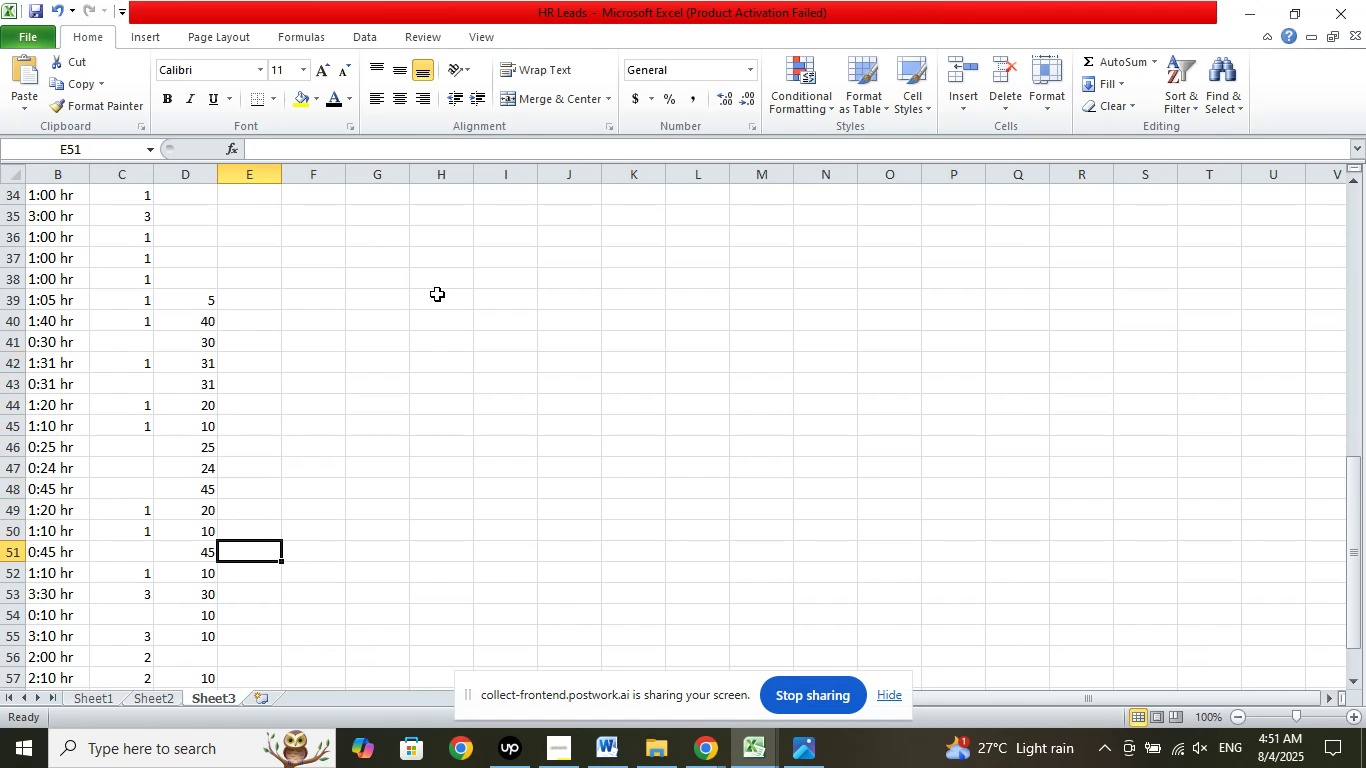 
key(ArrowDown)
 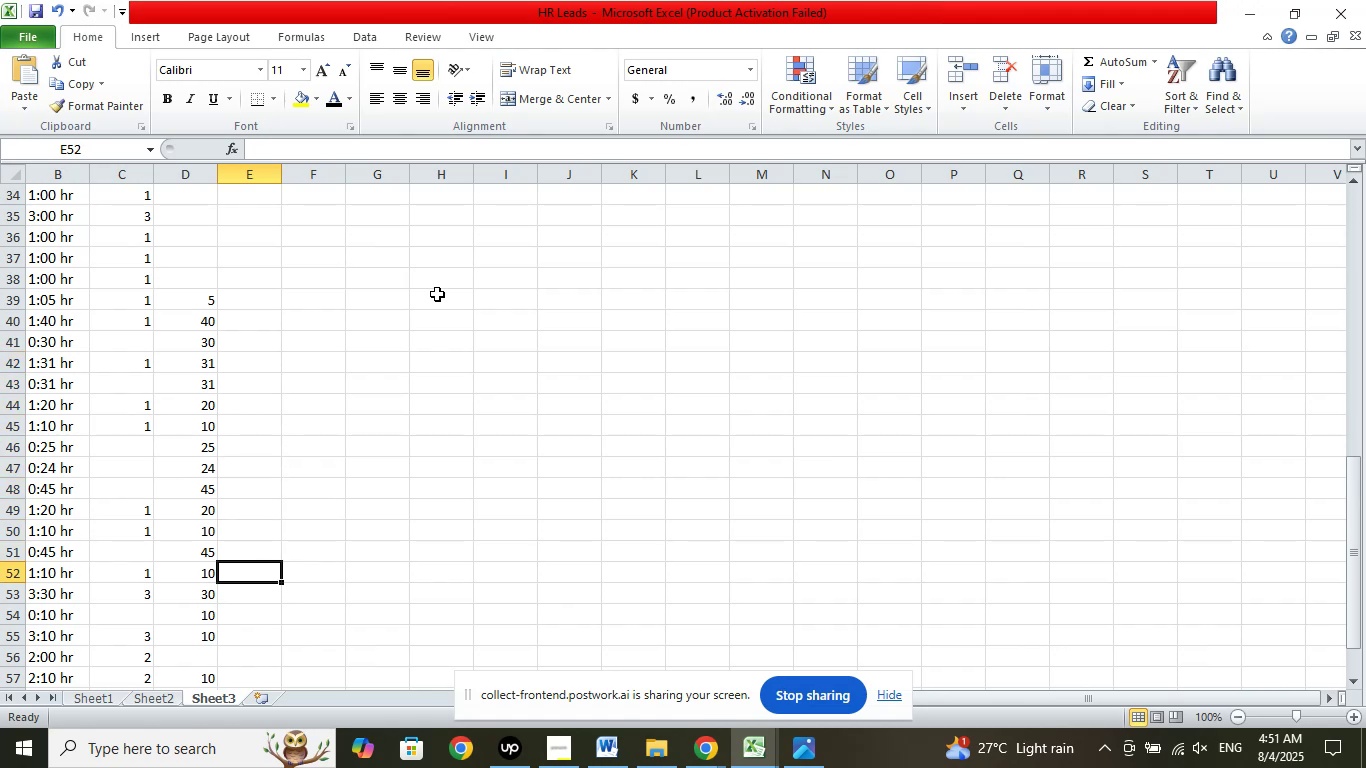 
key(ArrowDown)
 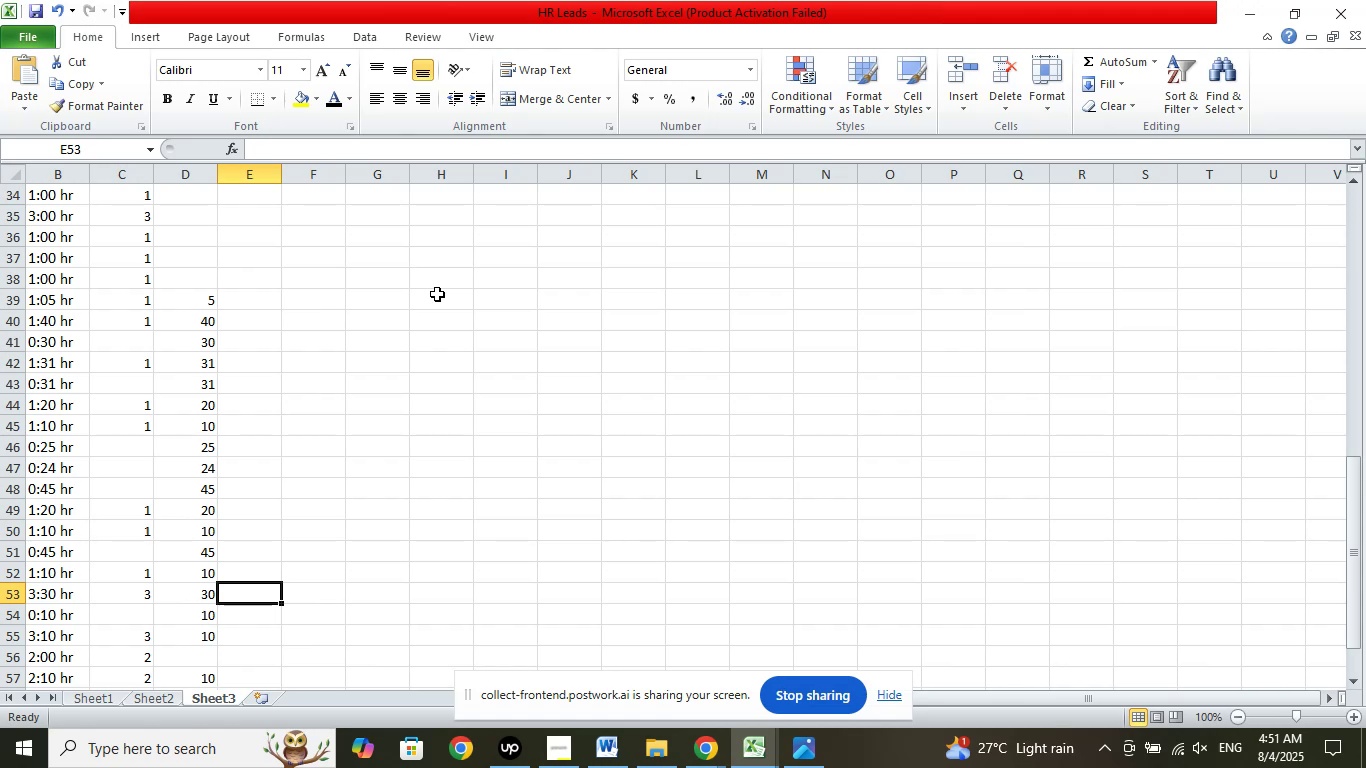 
key(ArrowDown)
 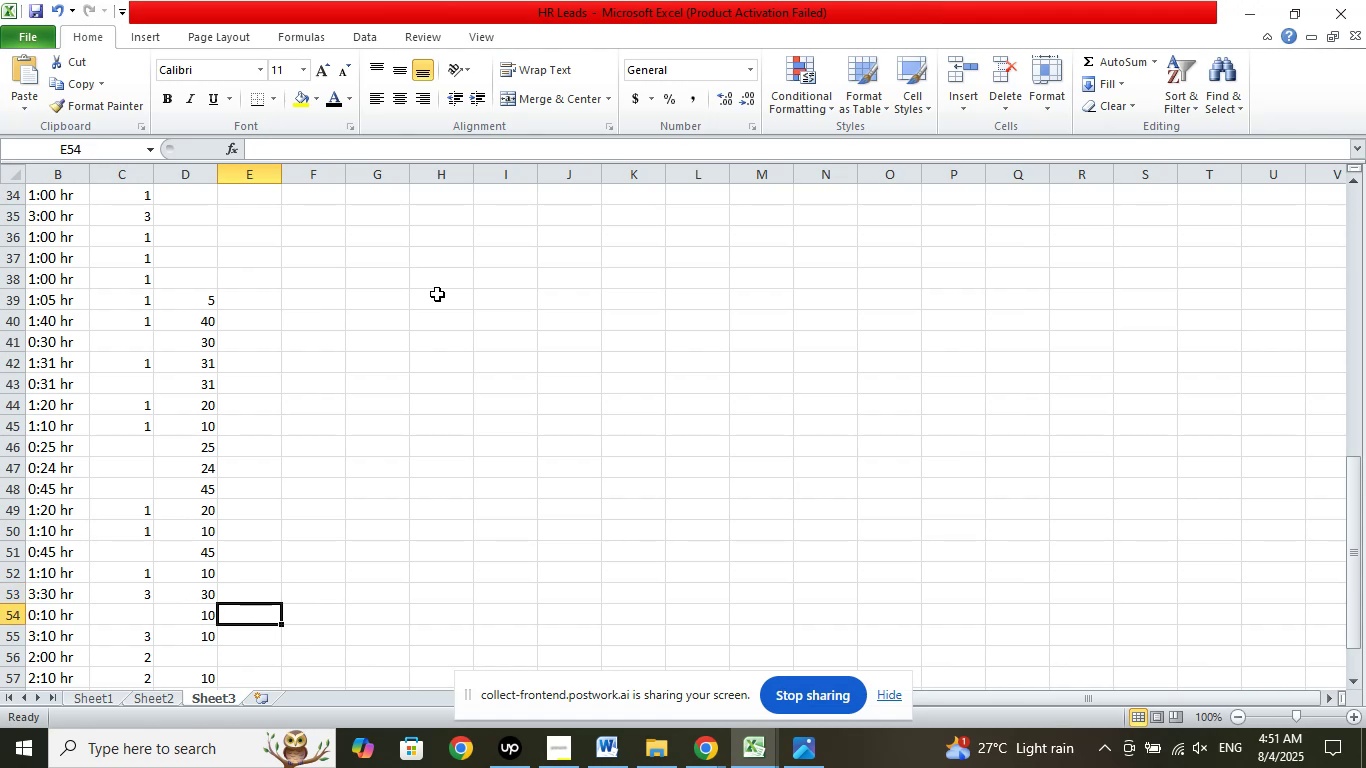 
key(ArrowDown)
 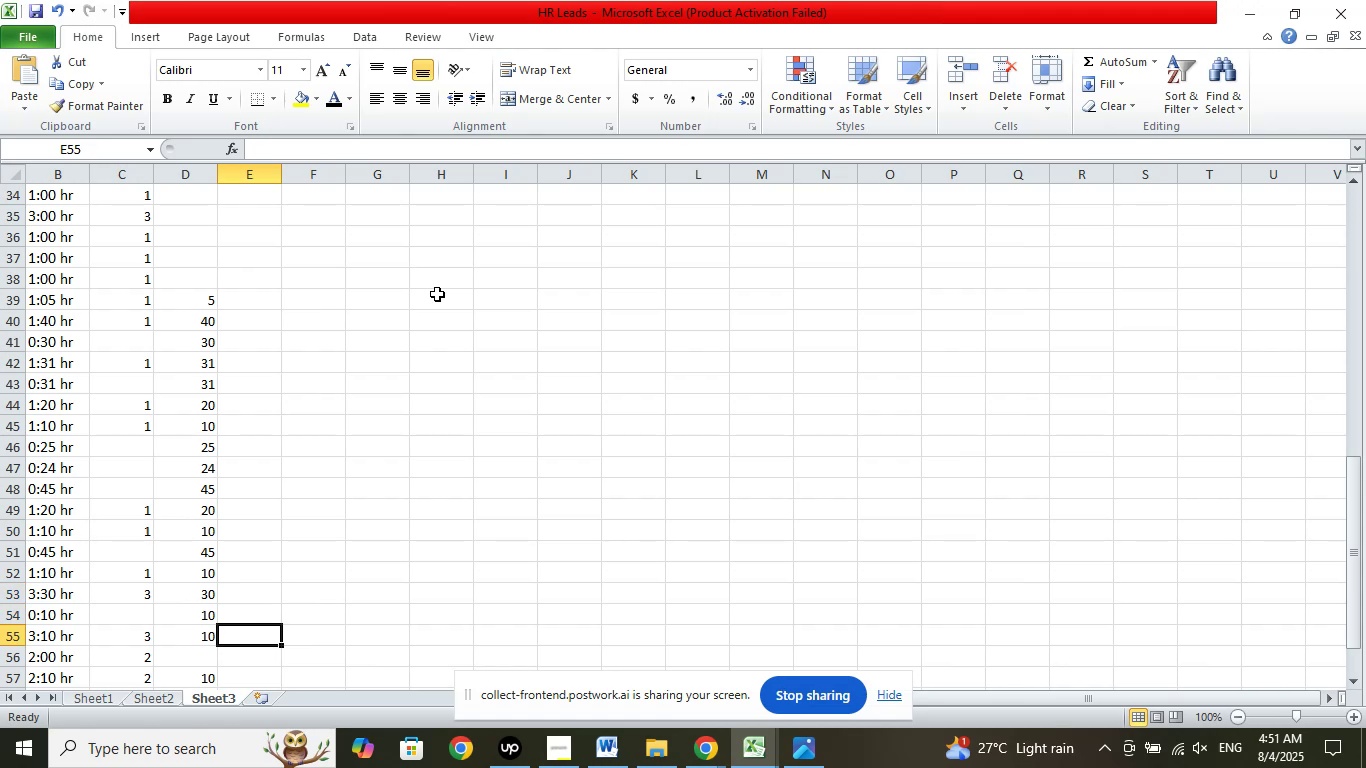 
key(ArrowDown)
 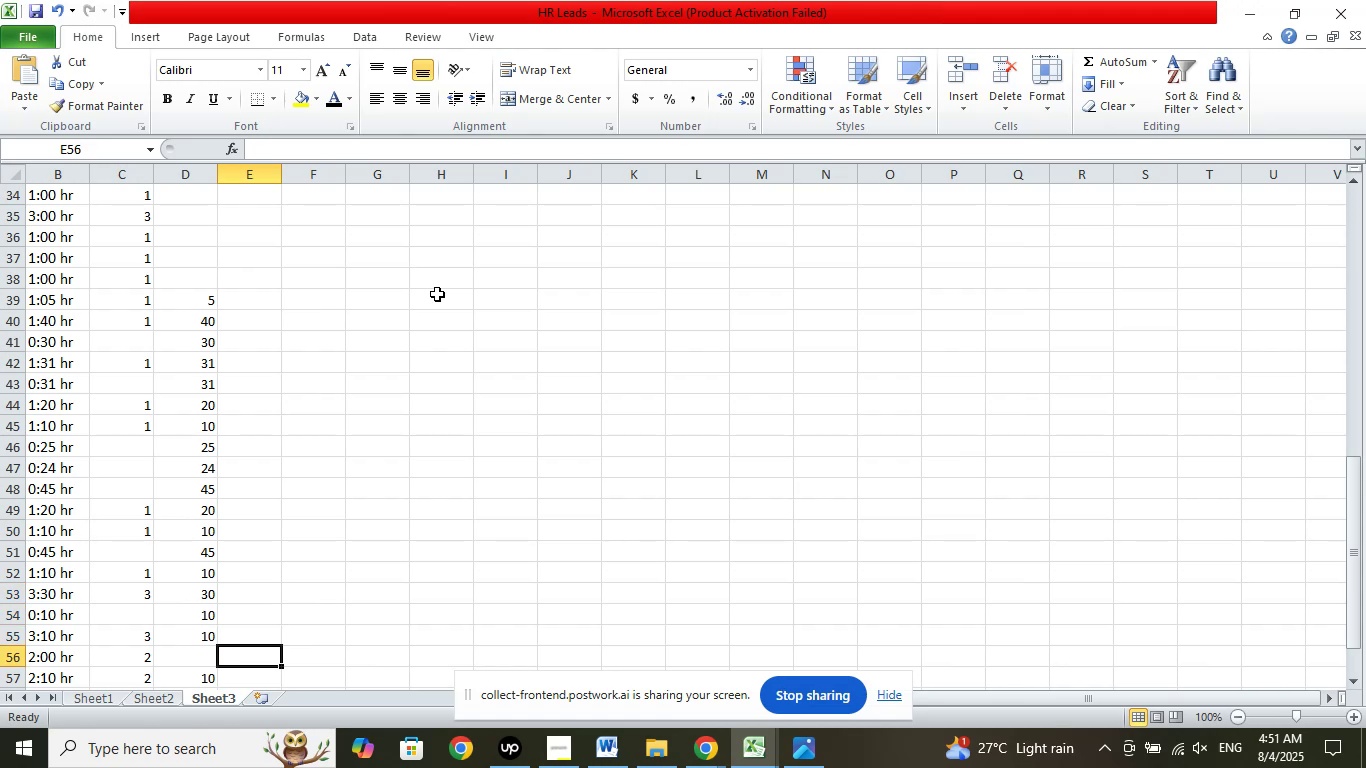 
key(ArrowDown)
 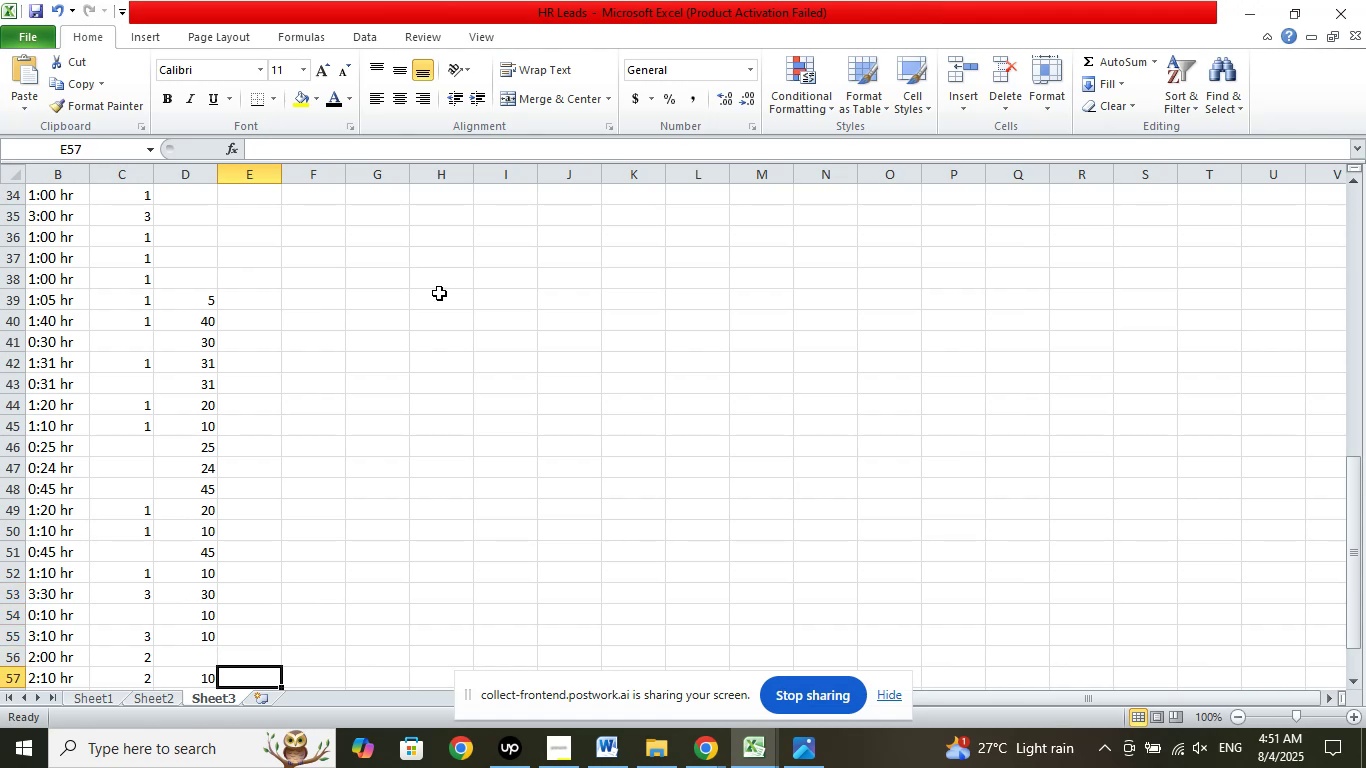 
scroll: coordinate [512, 323], scroll_direction: down, amount: 4.0
 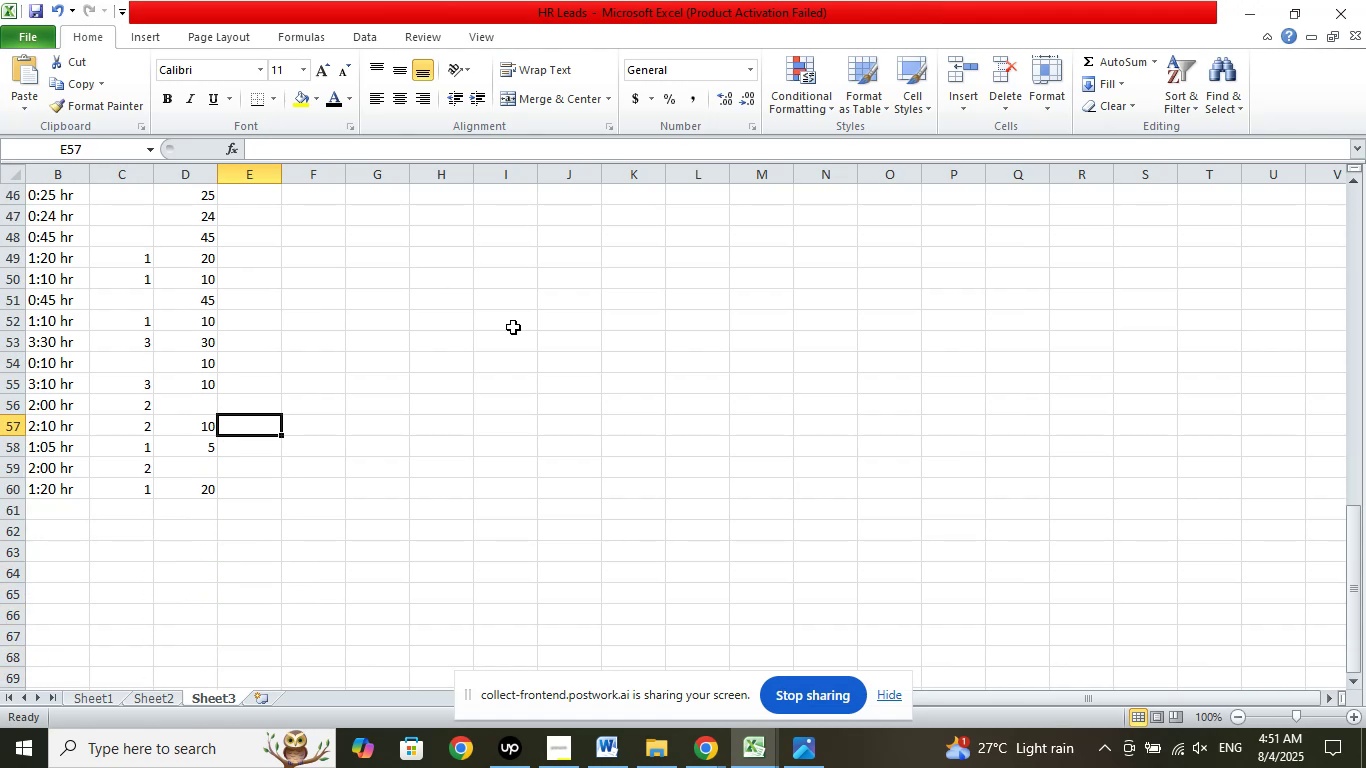 
key(ArrowDown)
 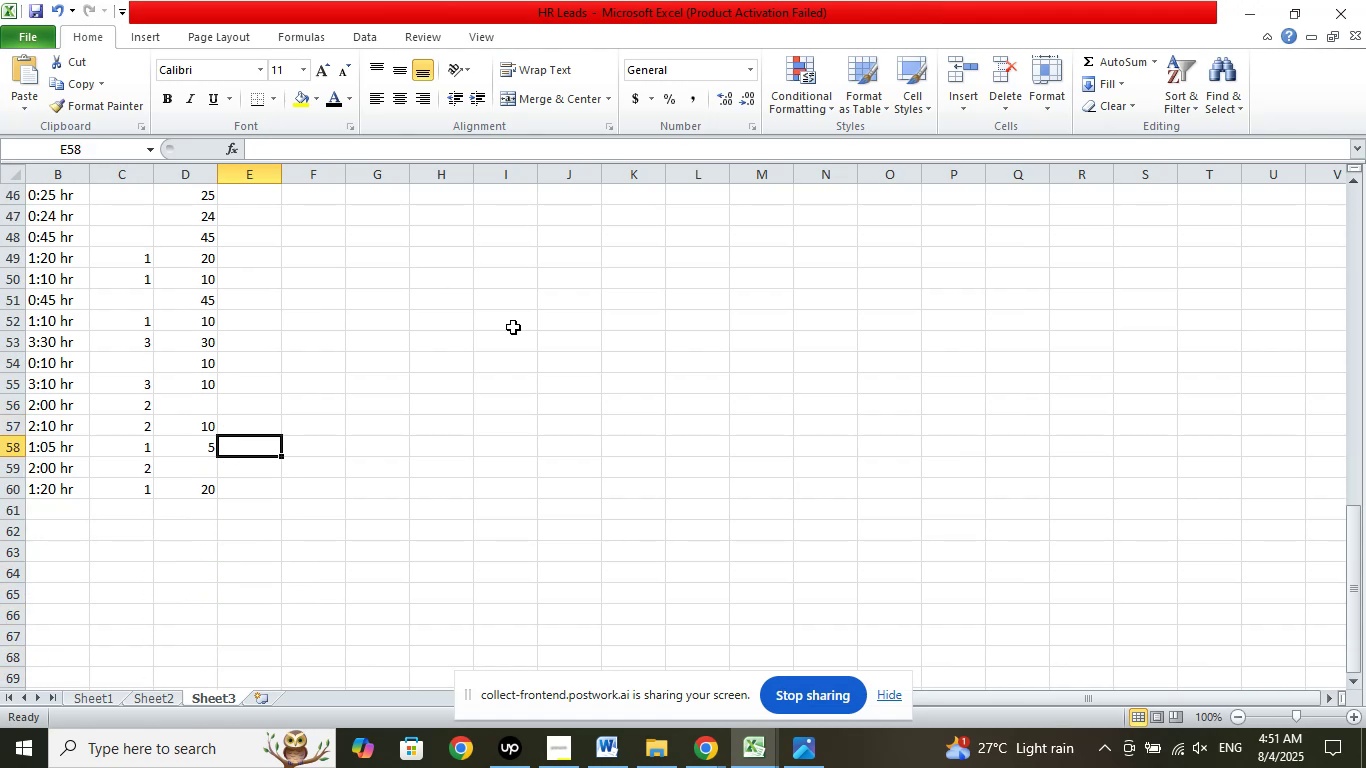 
key(ArrowDown)
 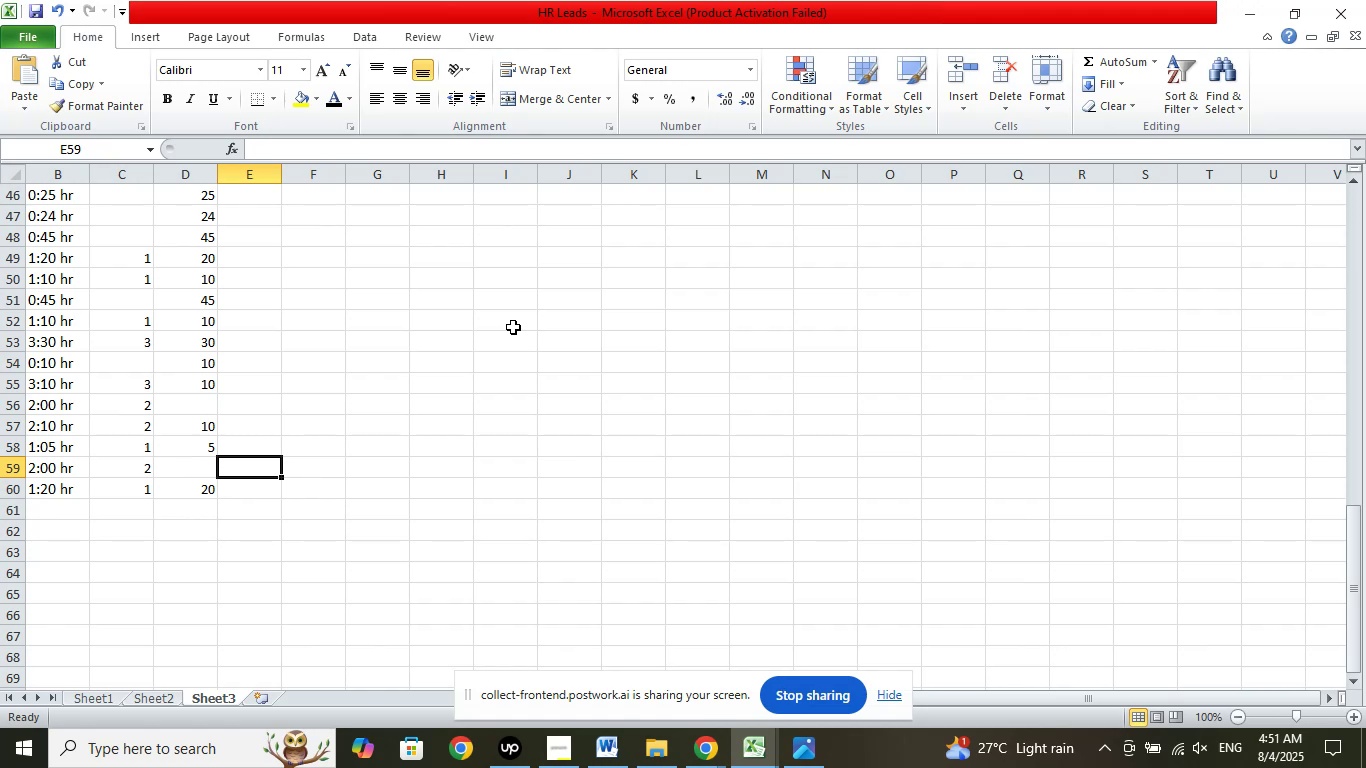 
key(ArrowDown)
 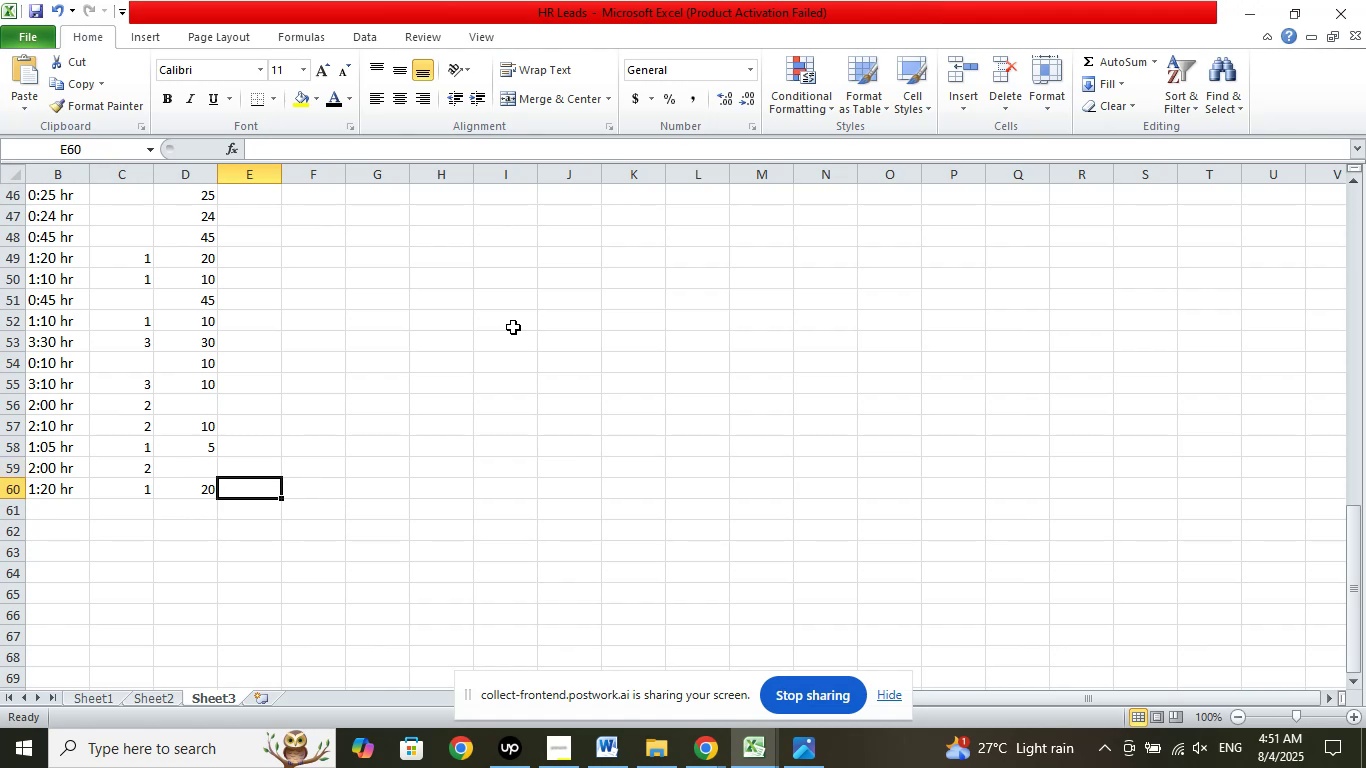 
scroll: coordinate [341, 333], scroll_direction: up, amount: 21.0
 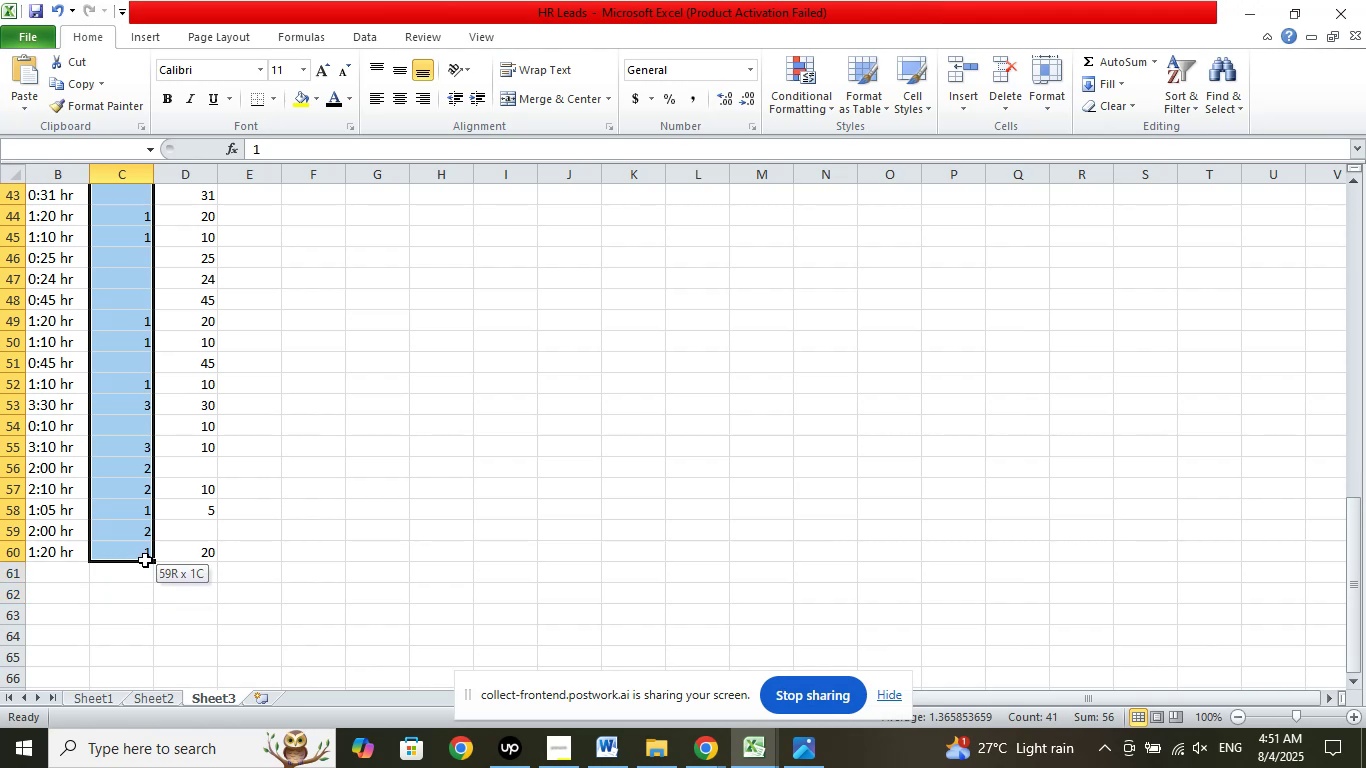 
wait(7.82)
 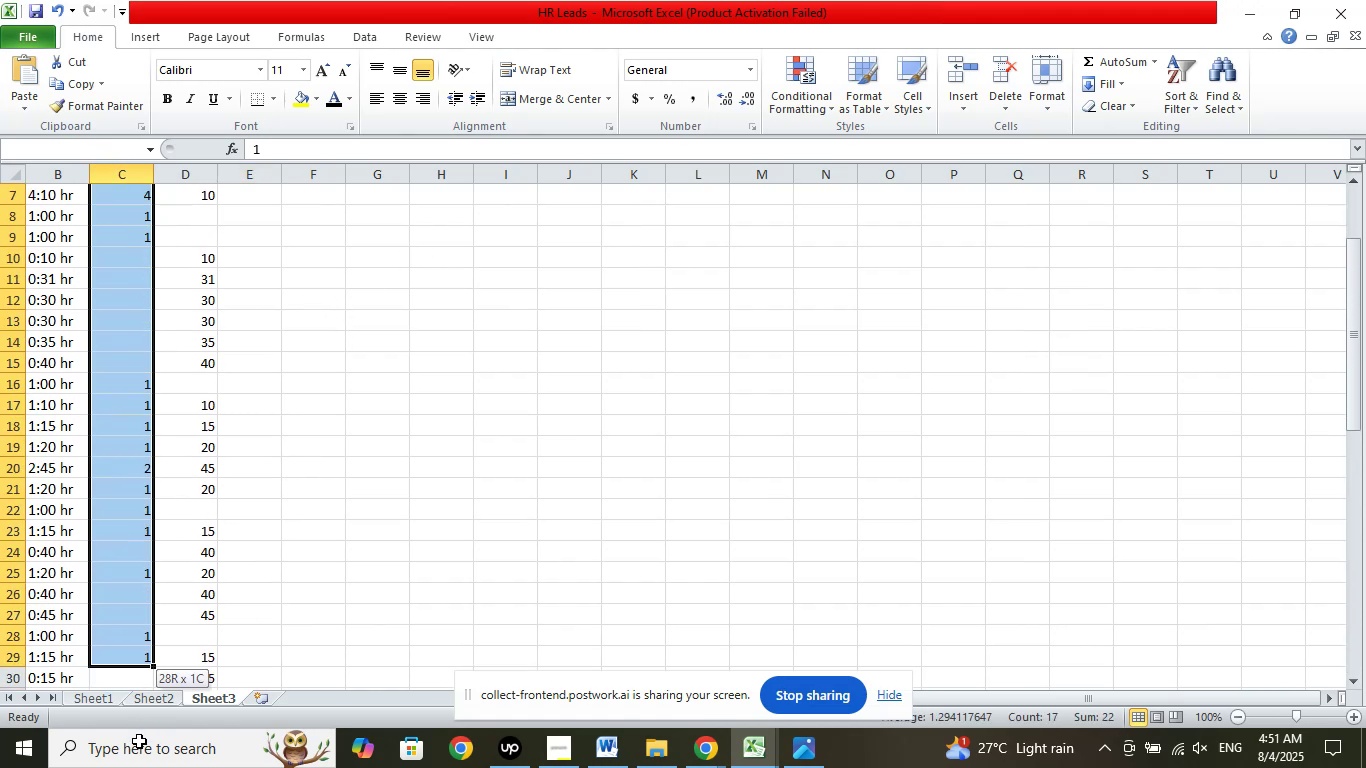 
left_click([1118, 66])
 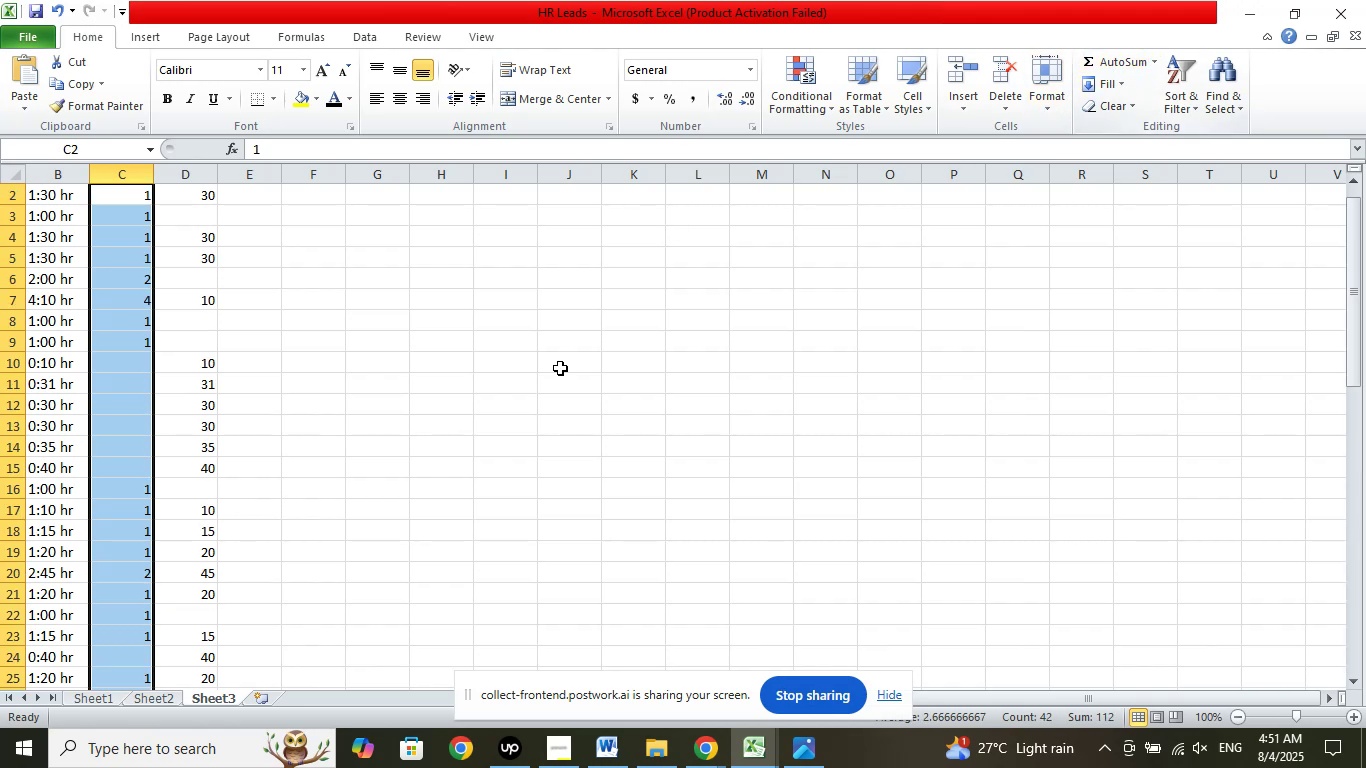 
scroll: coordinate [501, 396], scroll_direction: up, amount: 3.0
 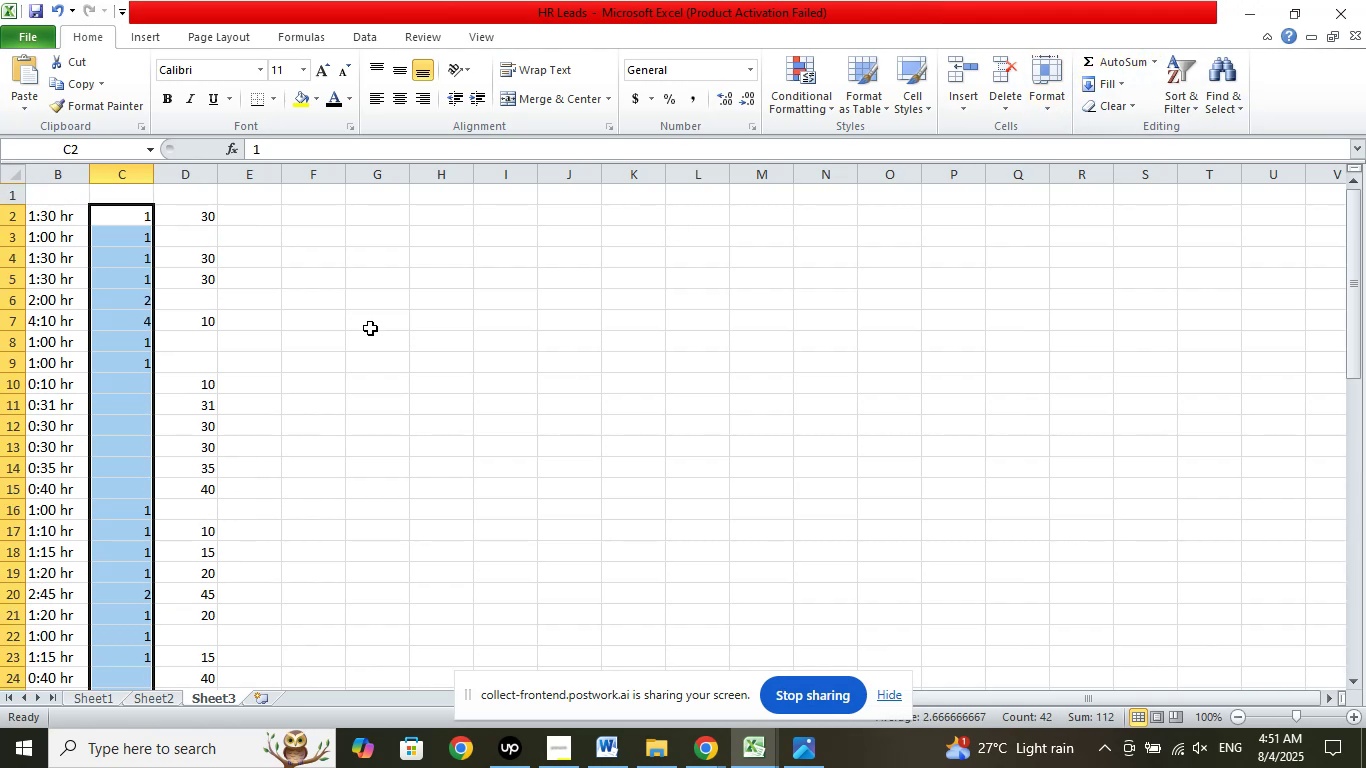 
scroll: coordinate [349, 443], scroll_direction: down, amount: 15.0
 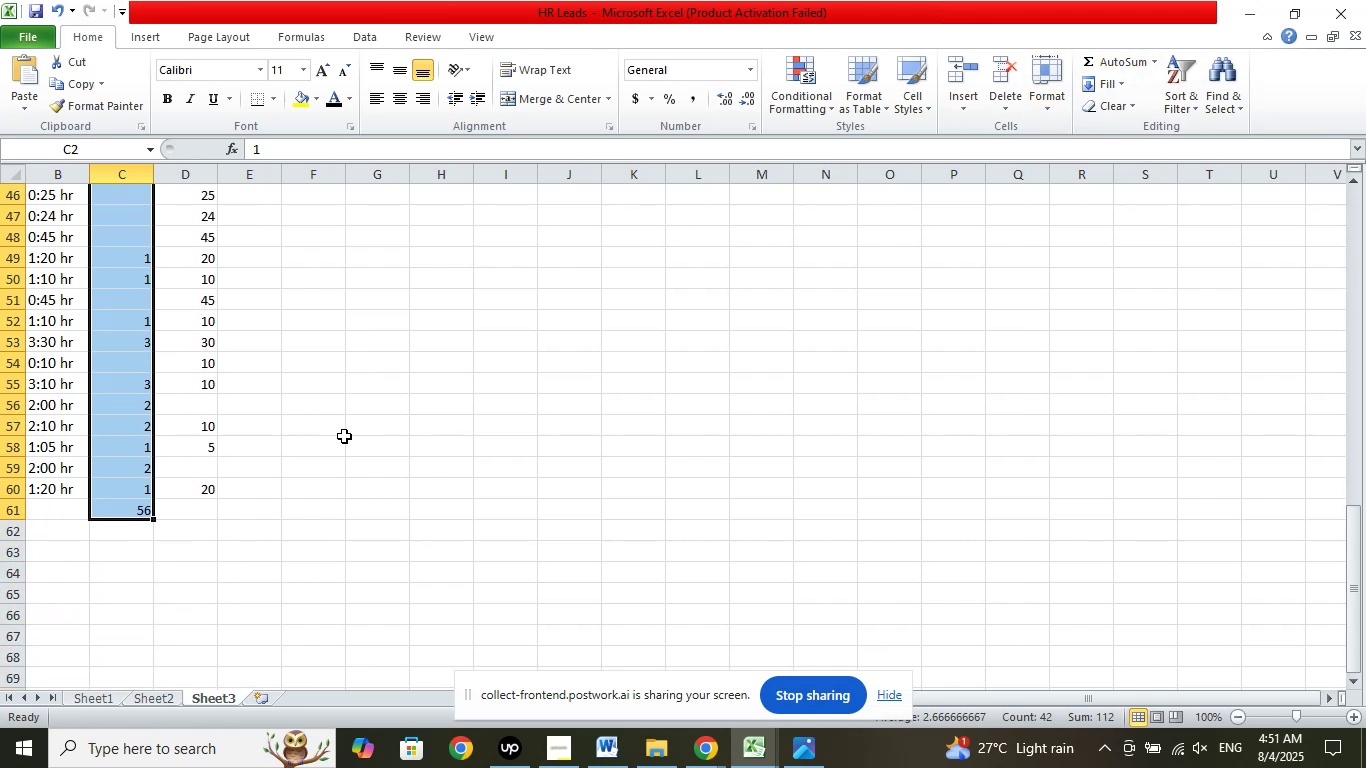 
left_click([343, 429])
 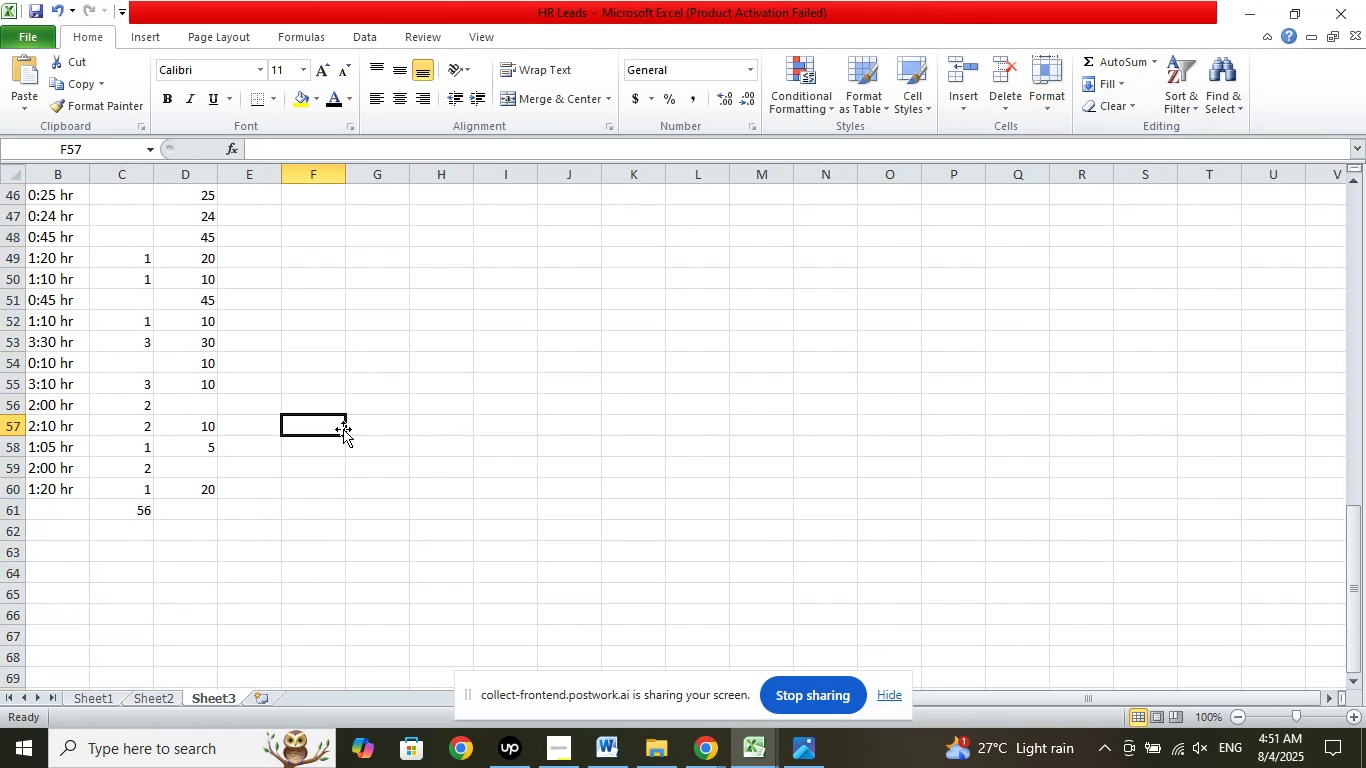 
scroll: coordinate [353, 409], scroll_direction: up, amount: 20.0
 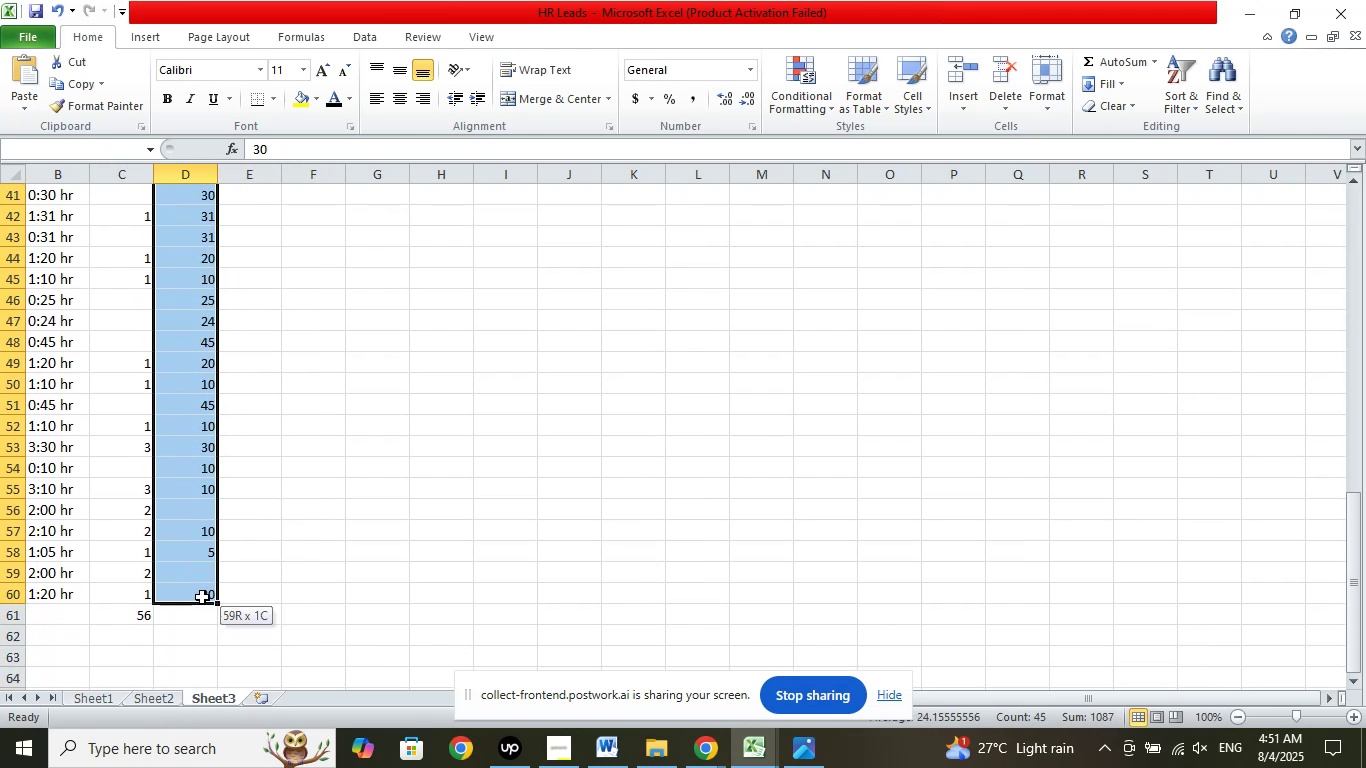 
wait(7.66)
 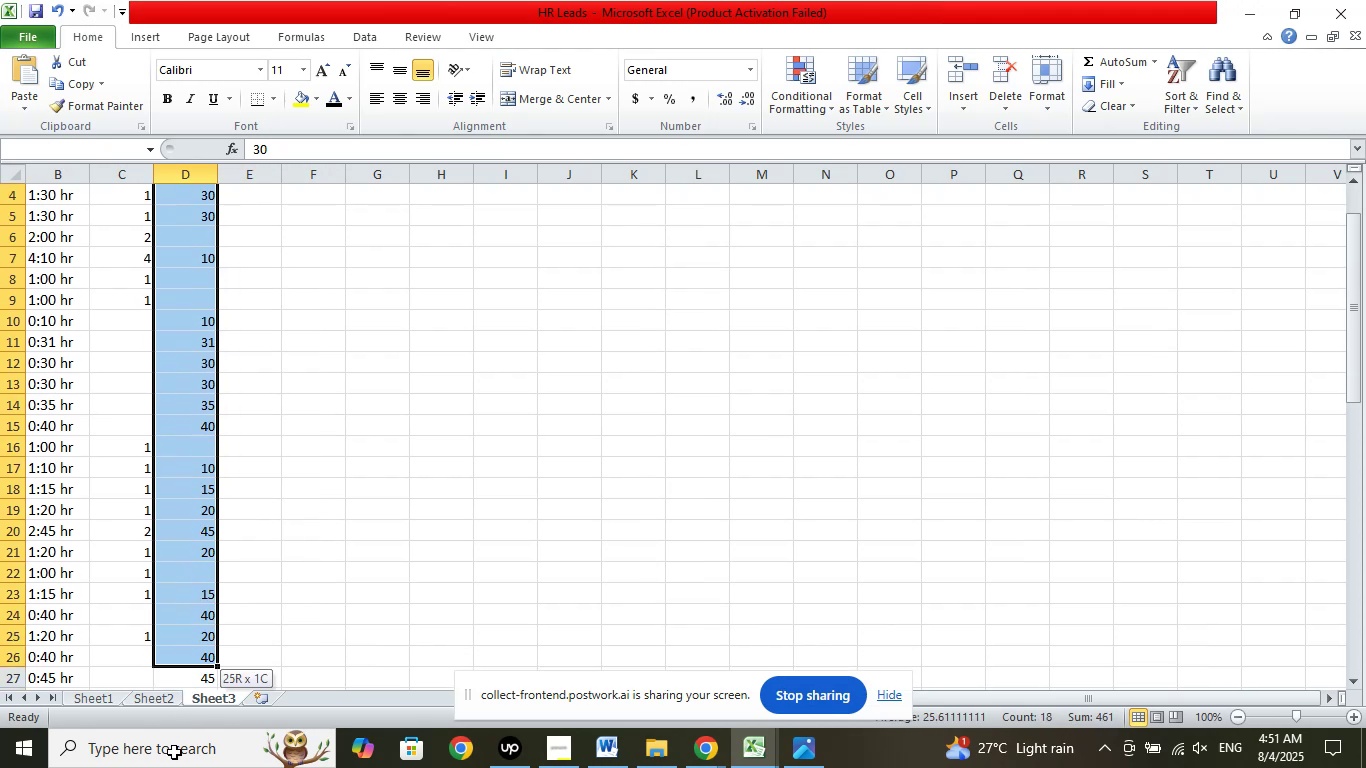 
left_click([1115, 65])
 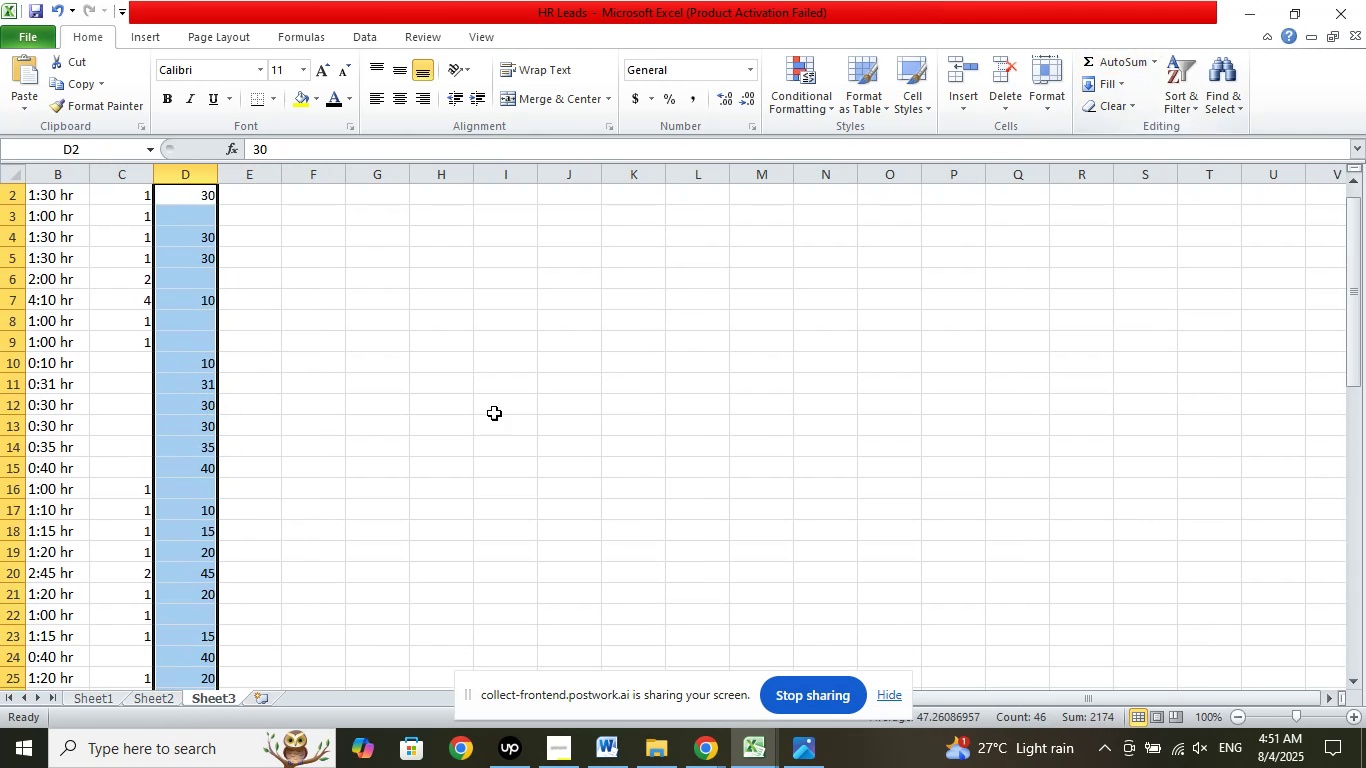 
scroll: coordinate [376, 447], scroll_direction: down, amount: 15.0
 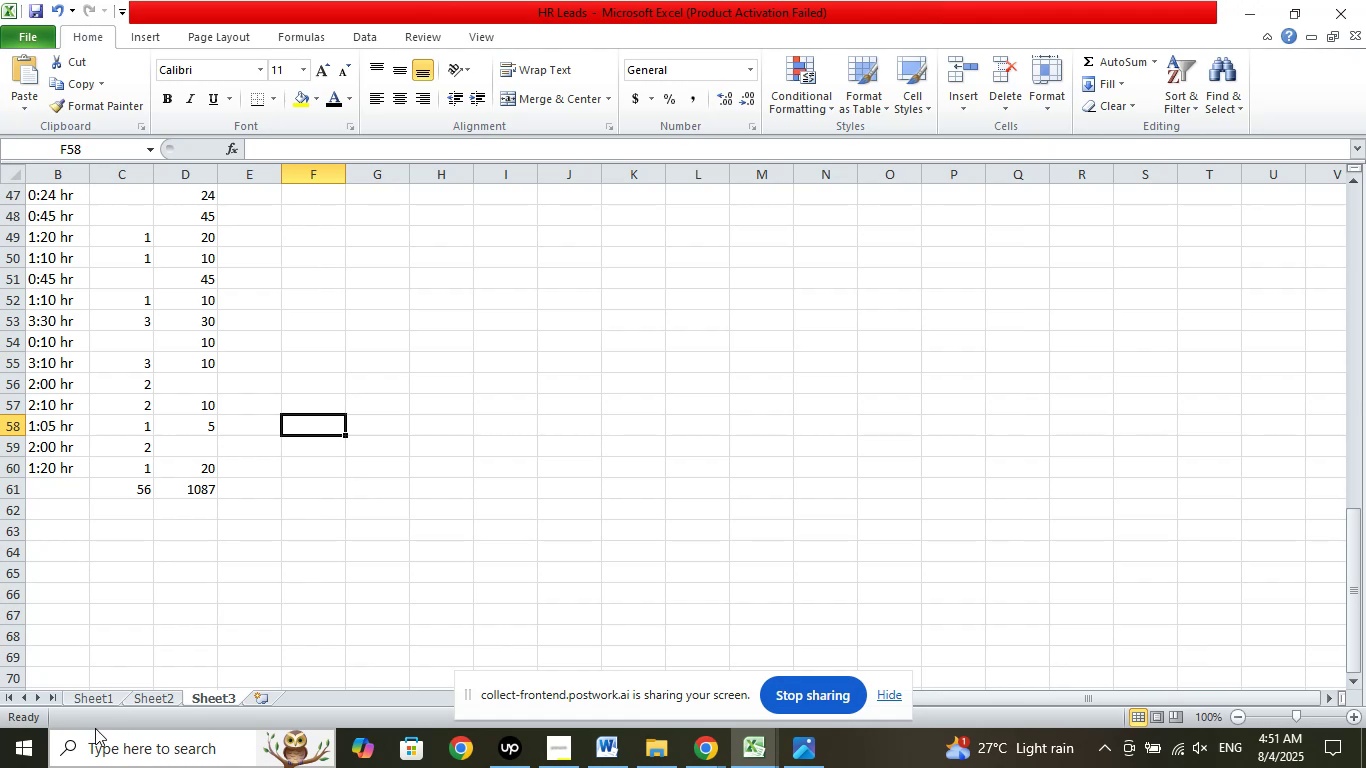 
left_click([25, 748])
 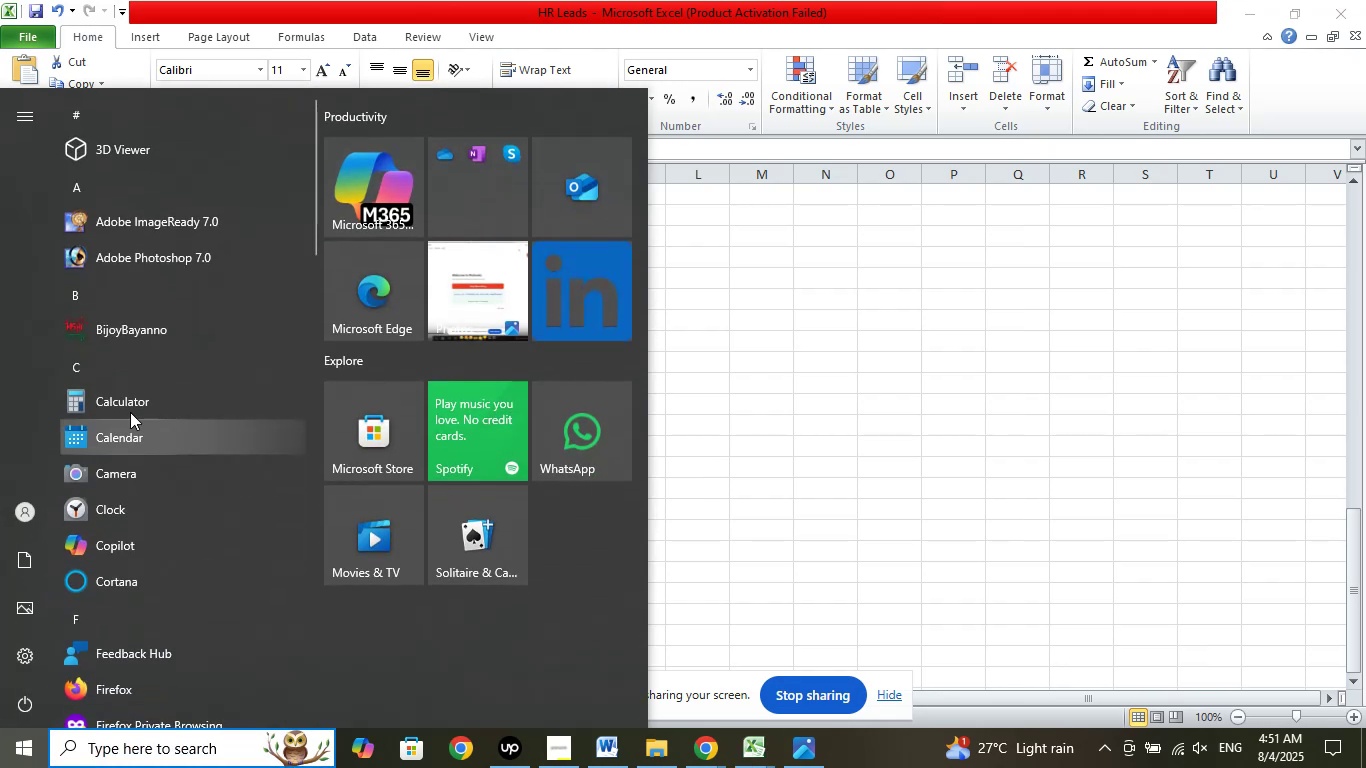 
left_click([130, 390])
 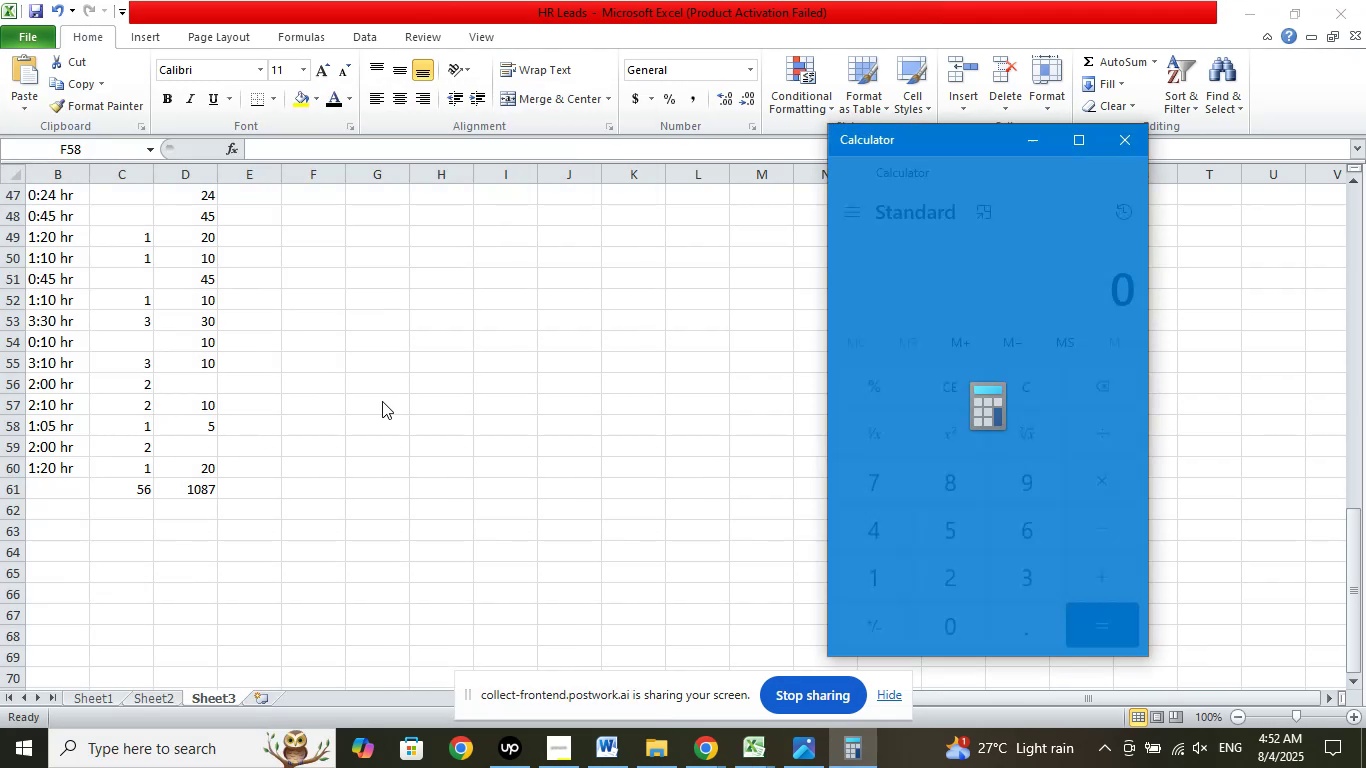 
key(Numpad1)
 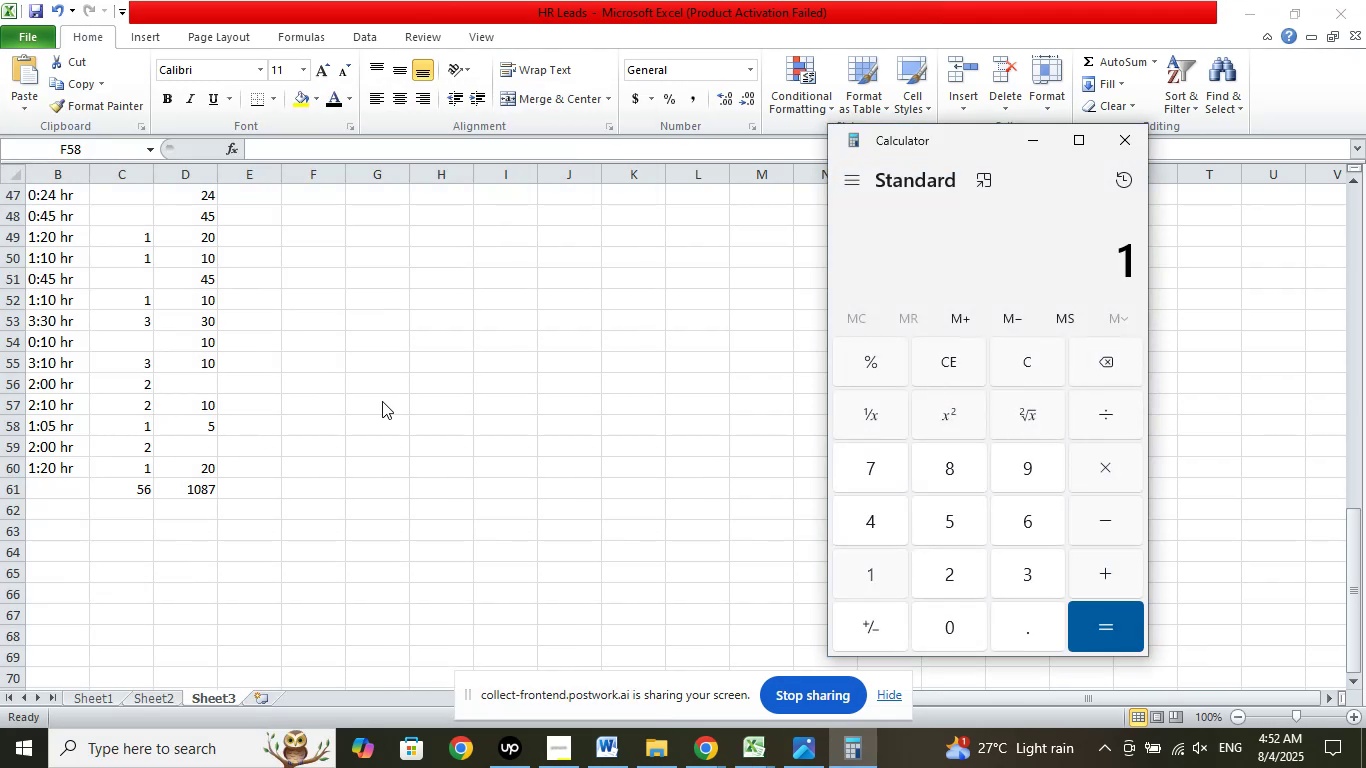 
key(Numpad0)
 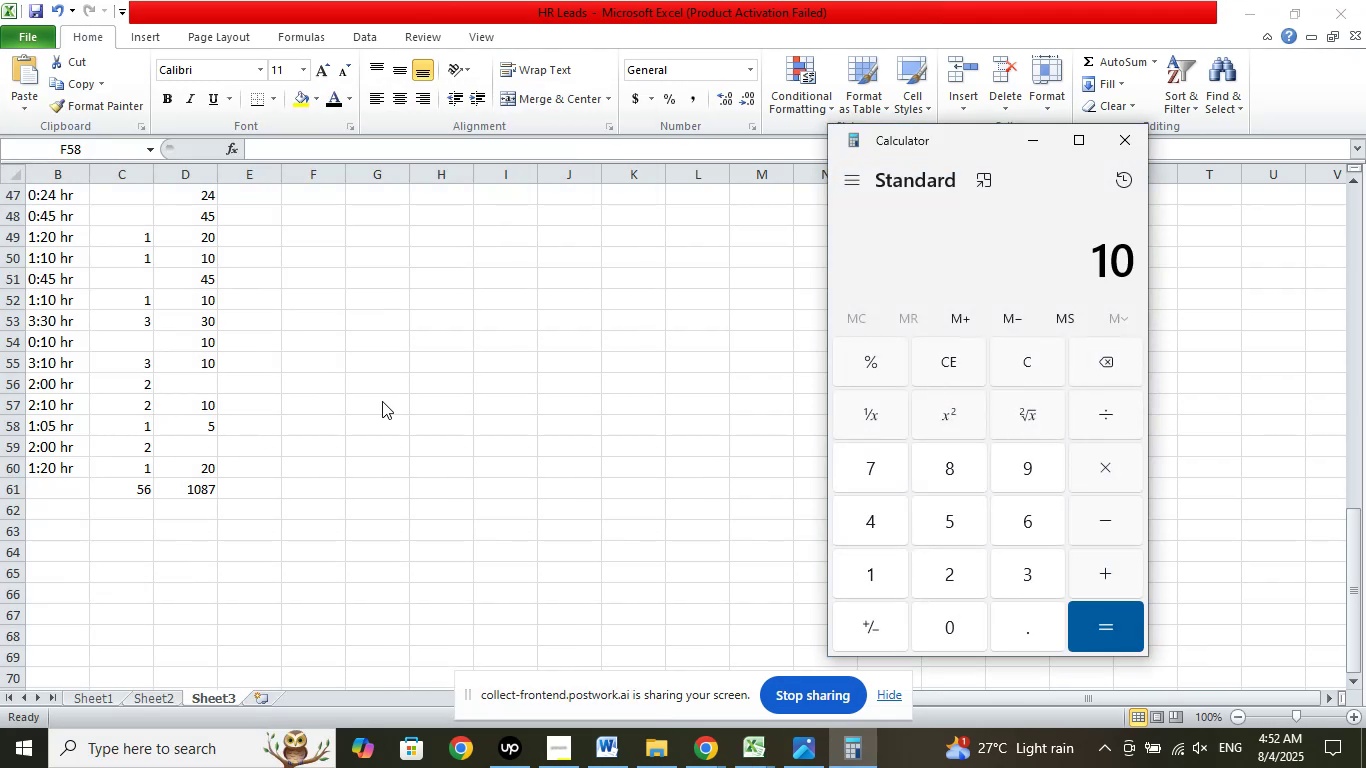 
key(Numpad8)
 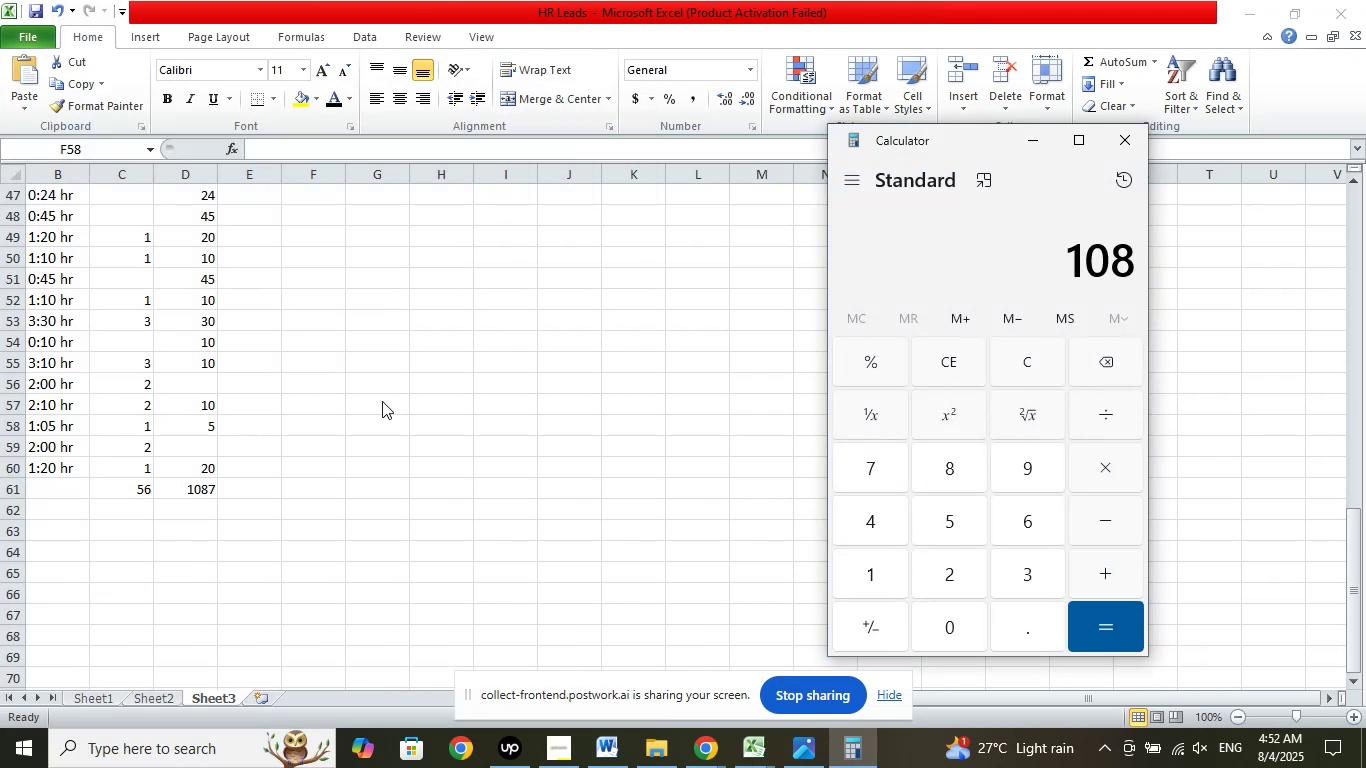 
key(Numpad7)
 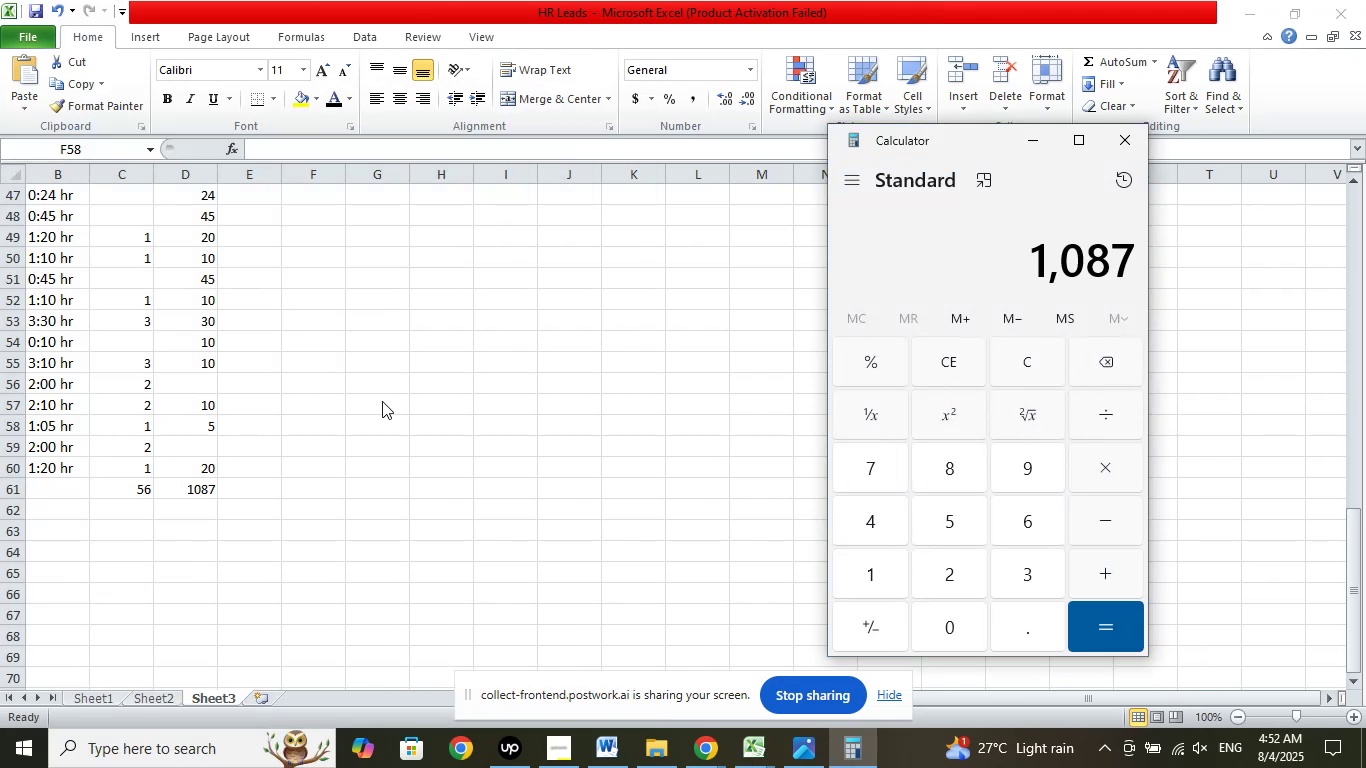 
key(NumpadDivide)
 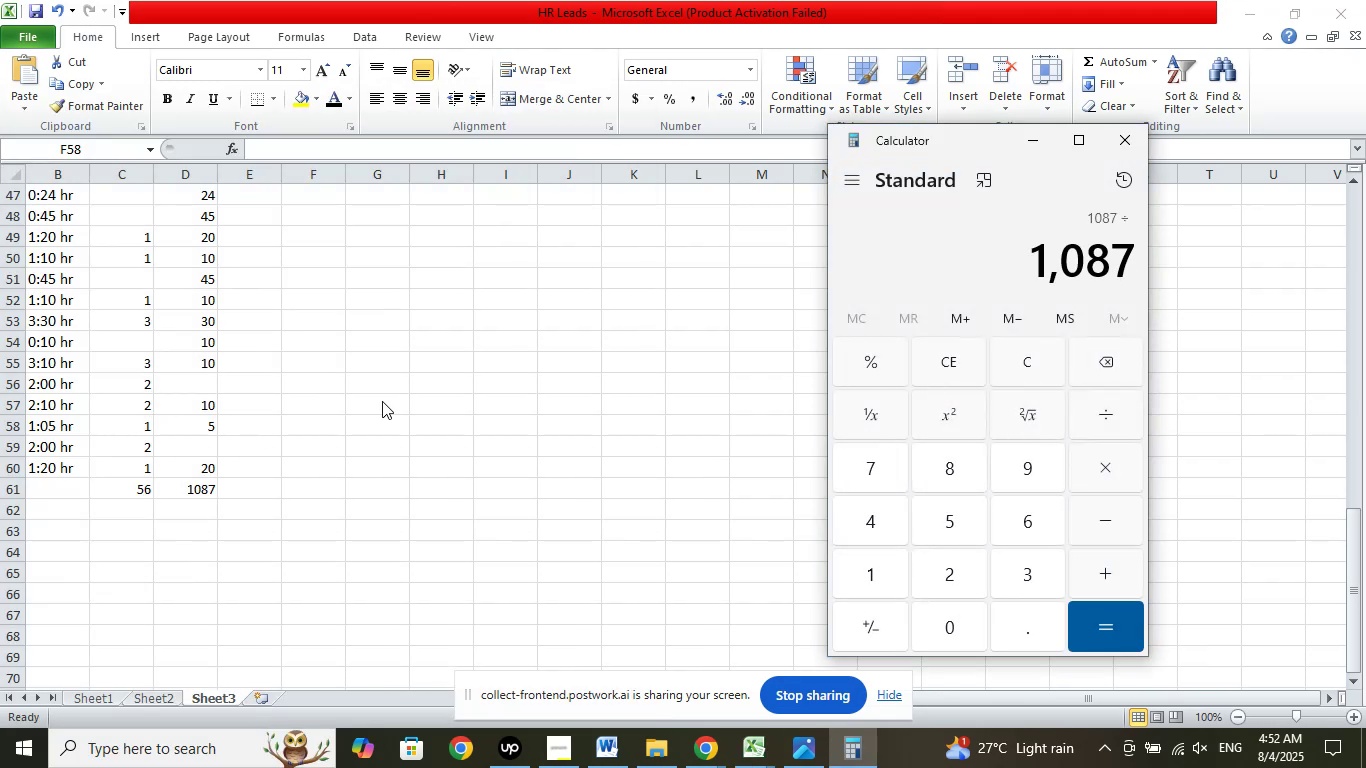 
key(Numpad6)
 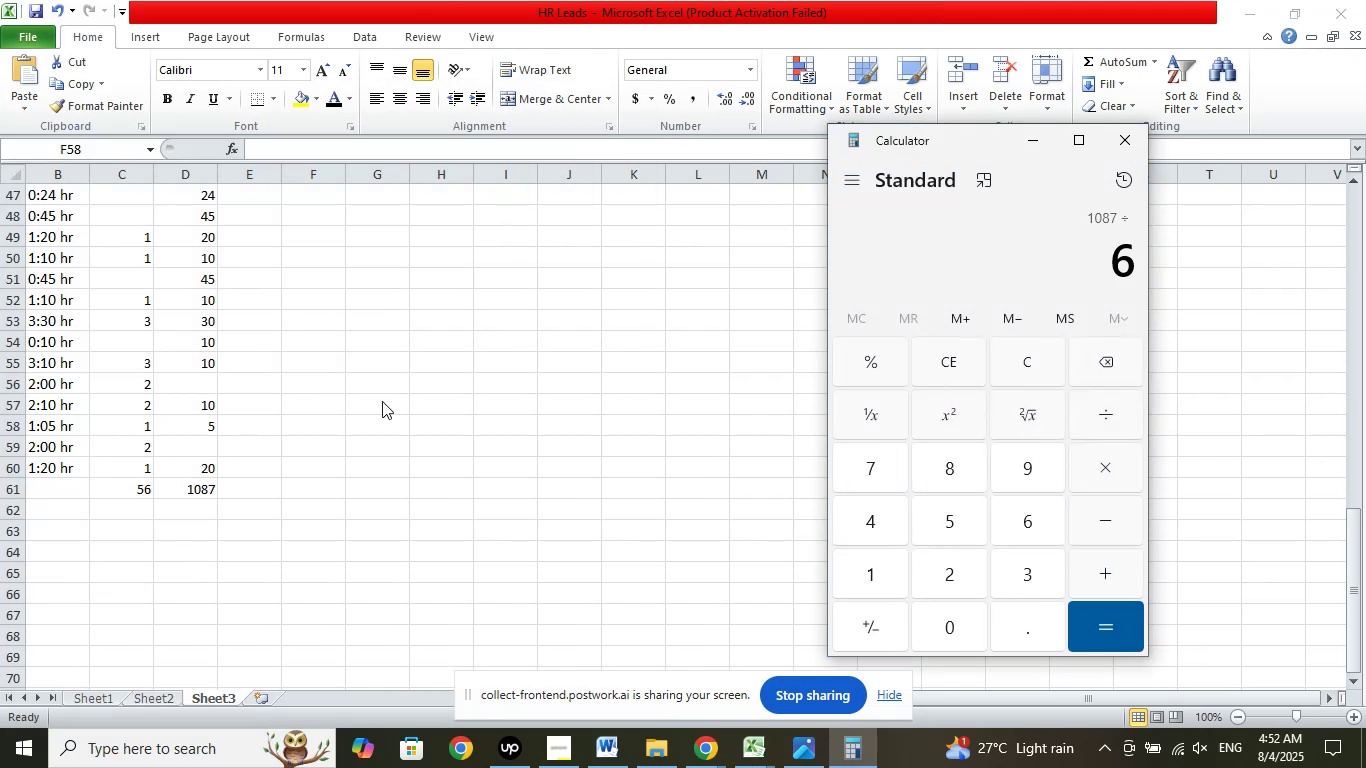 
key(Numpad0)
 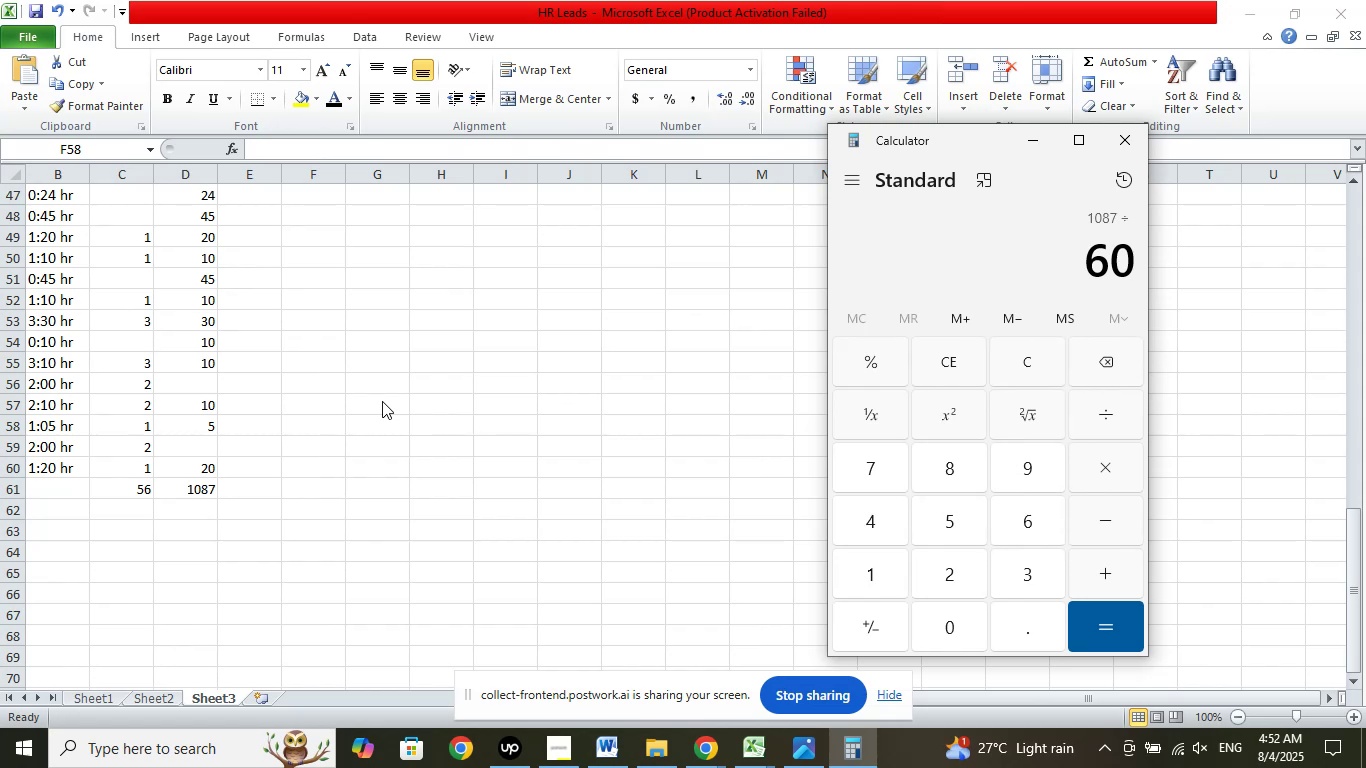 
key(Enter)
 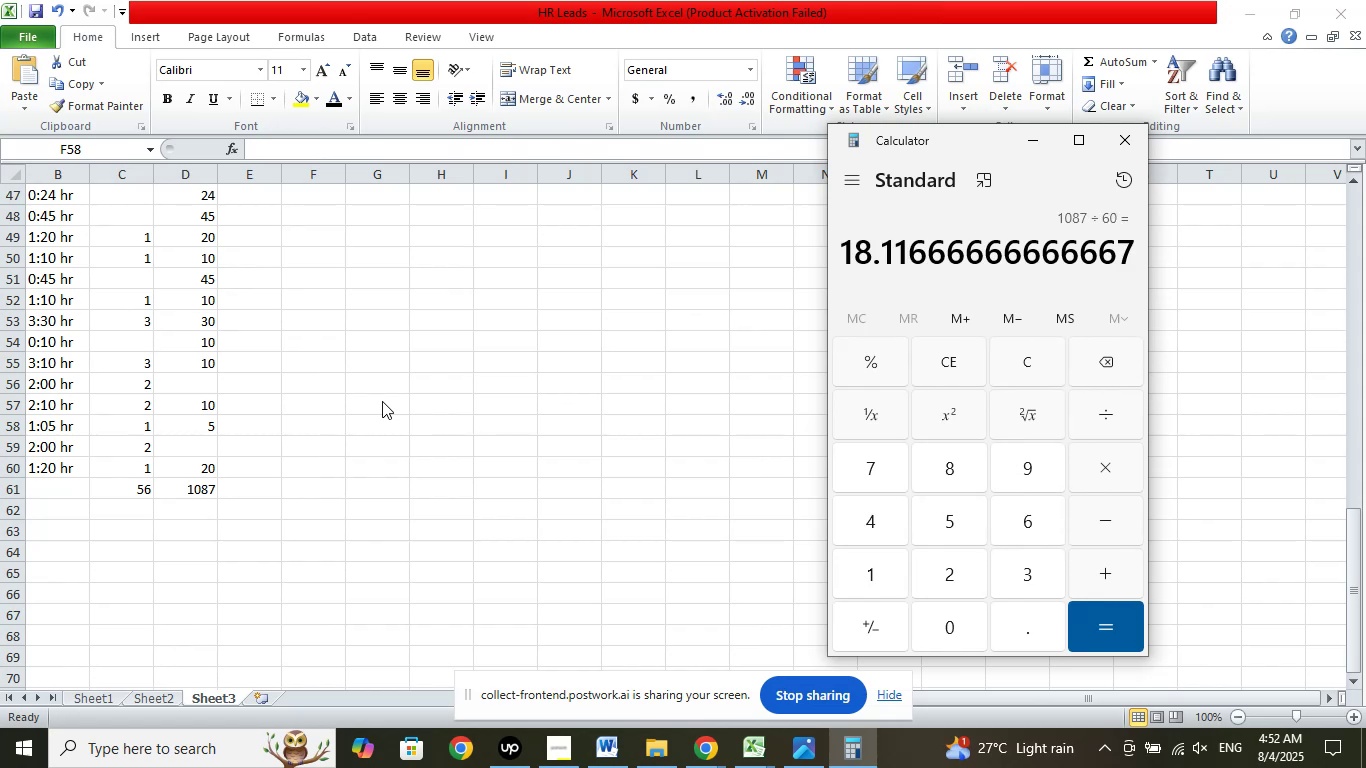 
wait(12.4)
 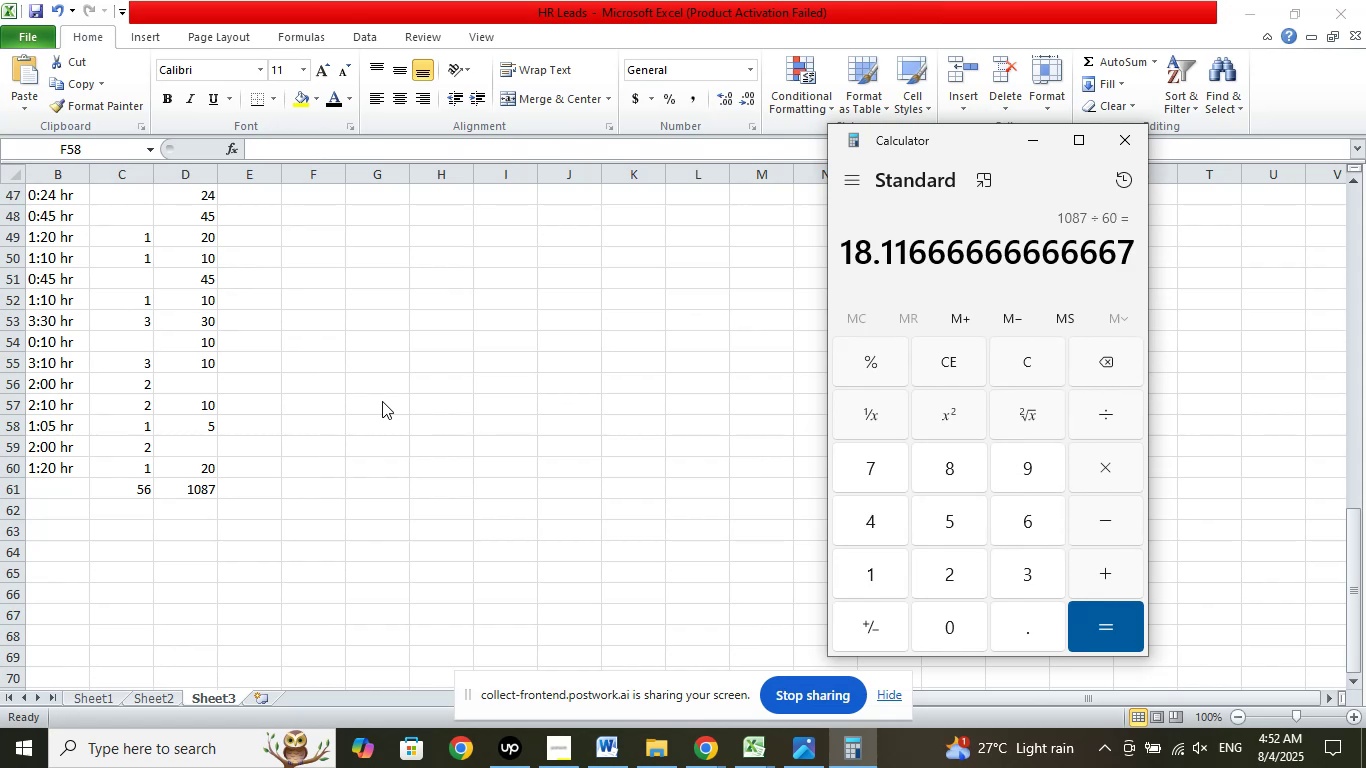 
left_click([1031, 364])
 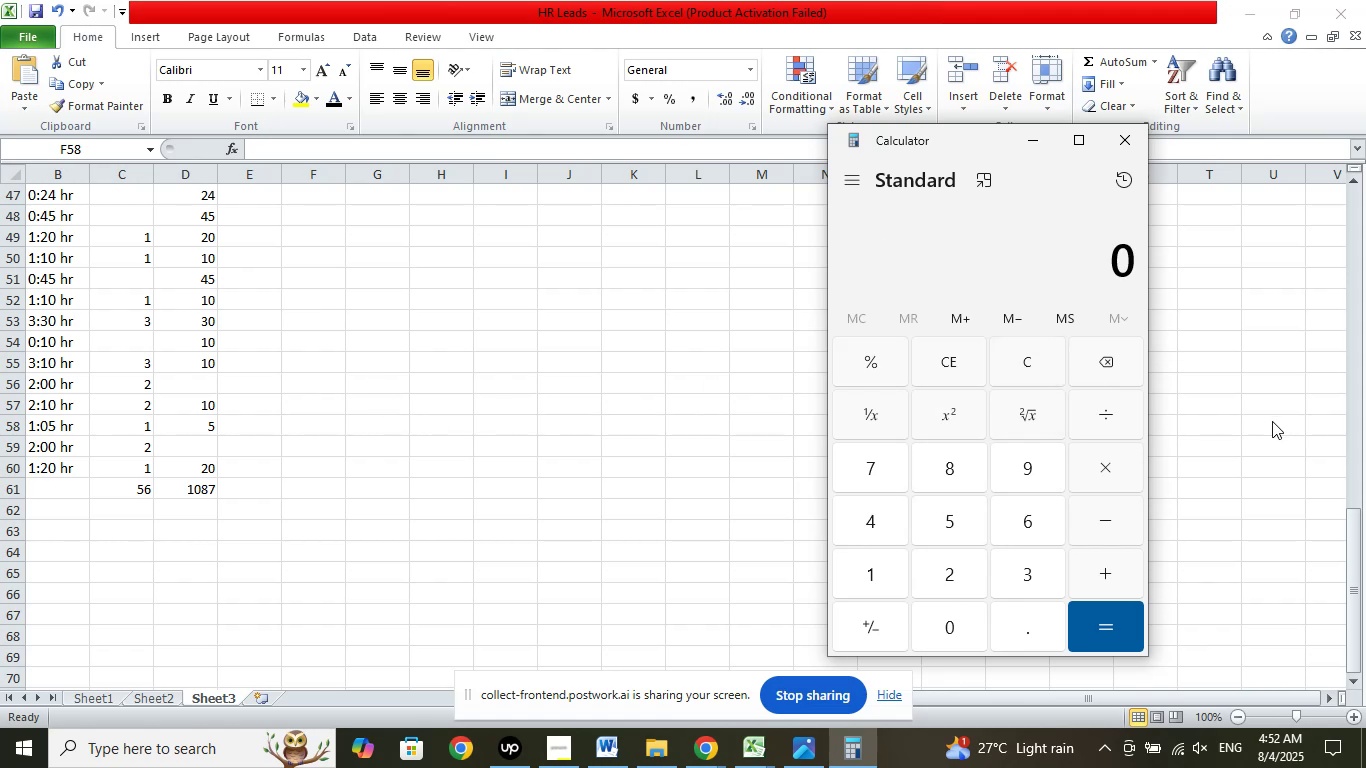 
key(Numpad1)
 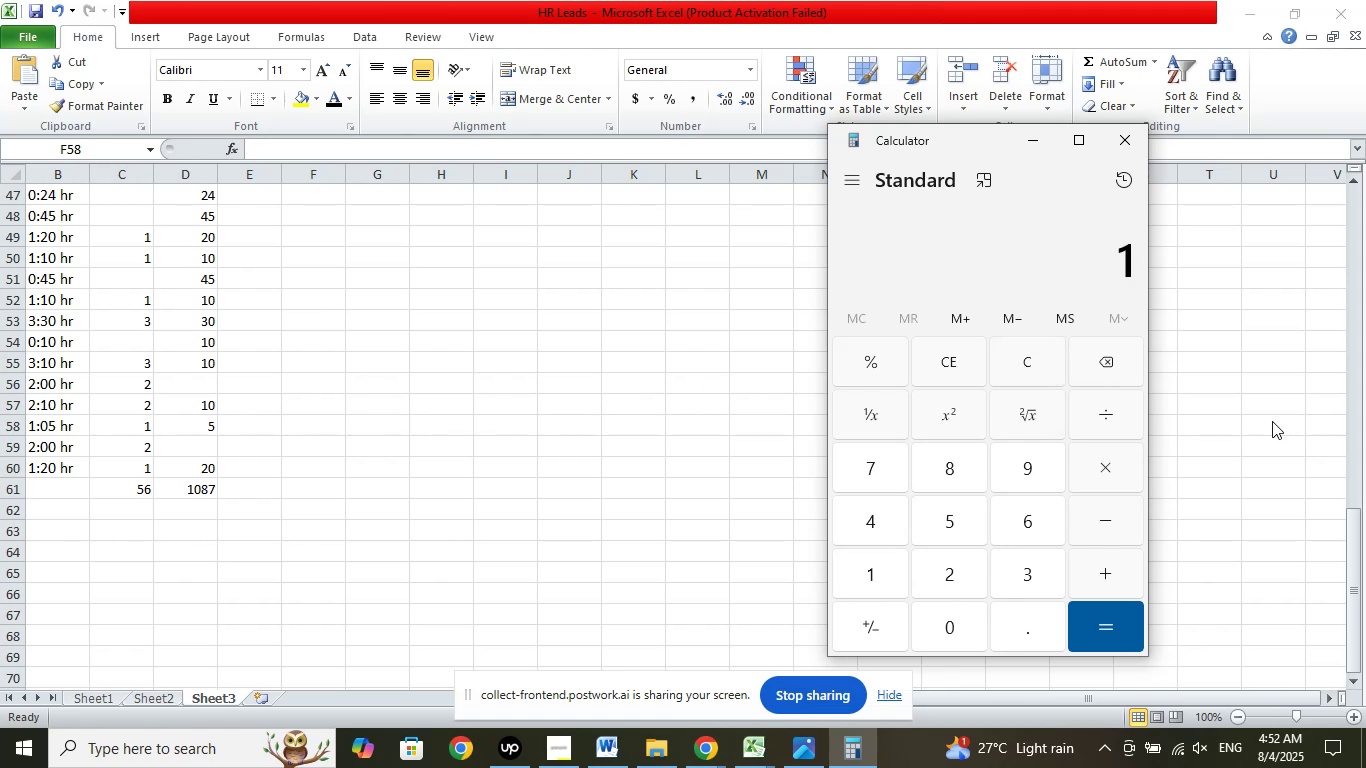 
key(Numpad8)
 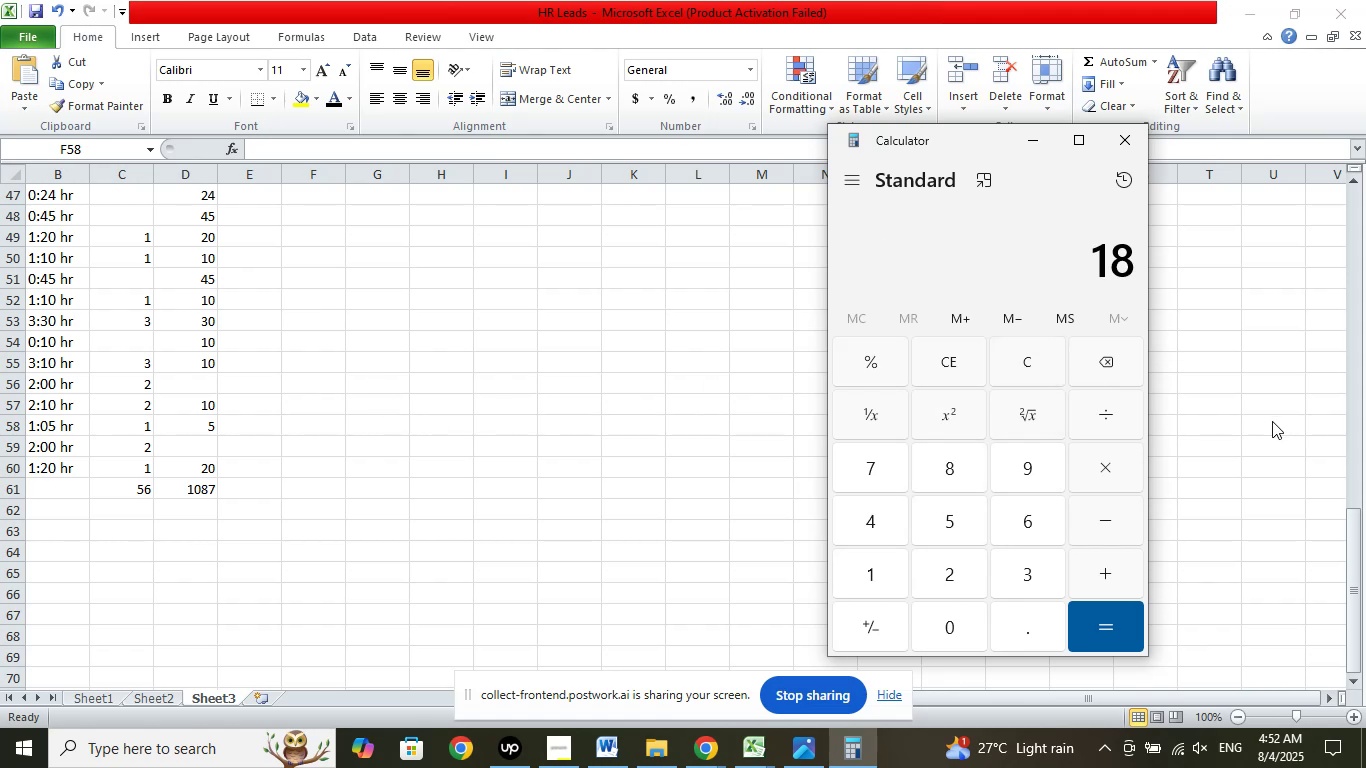 
key(NumpadAdd)
 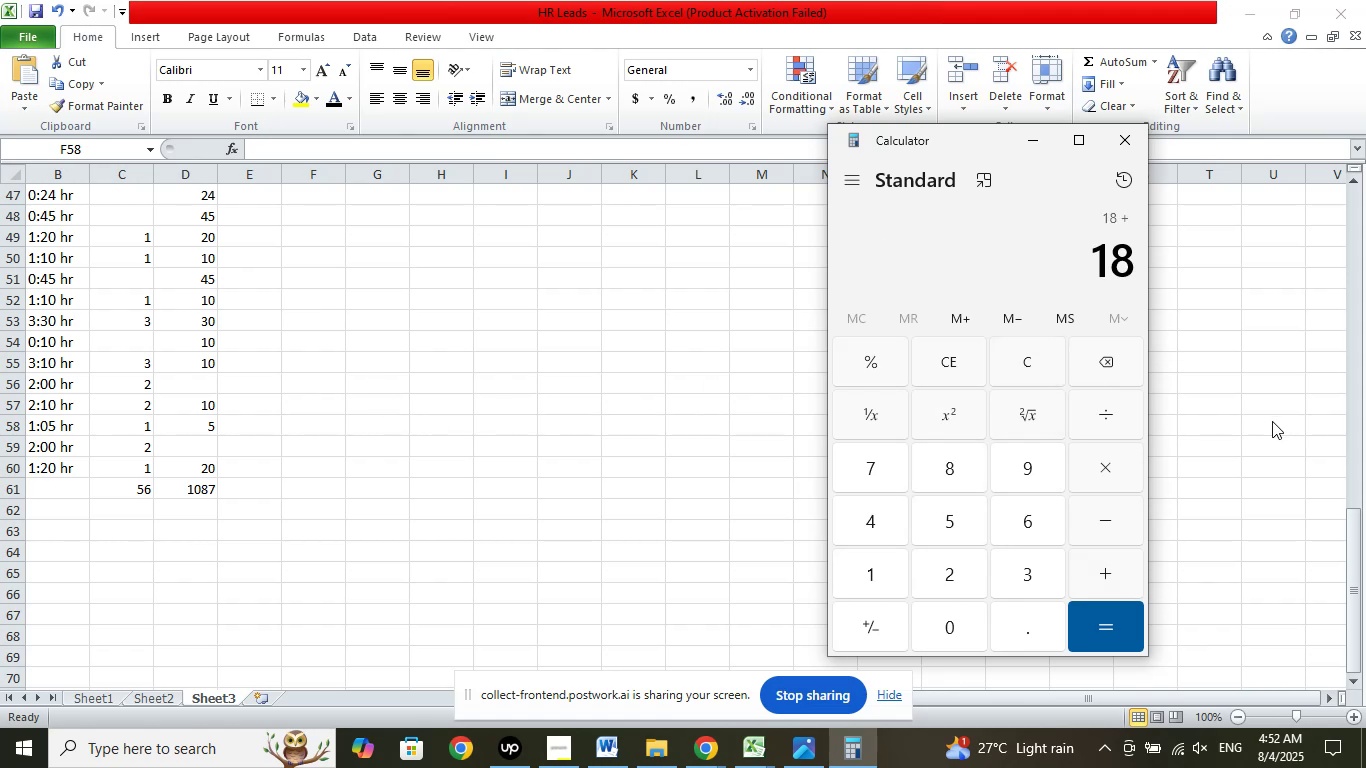 
key(Numpad5)
 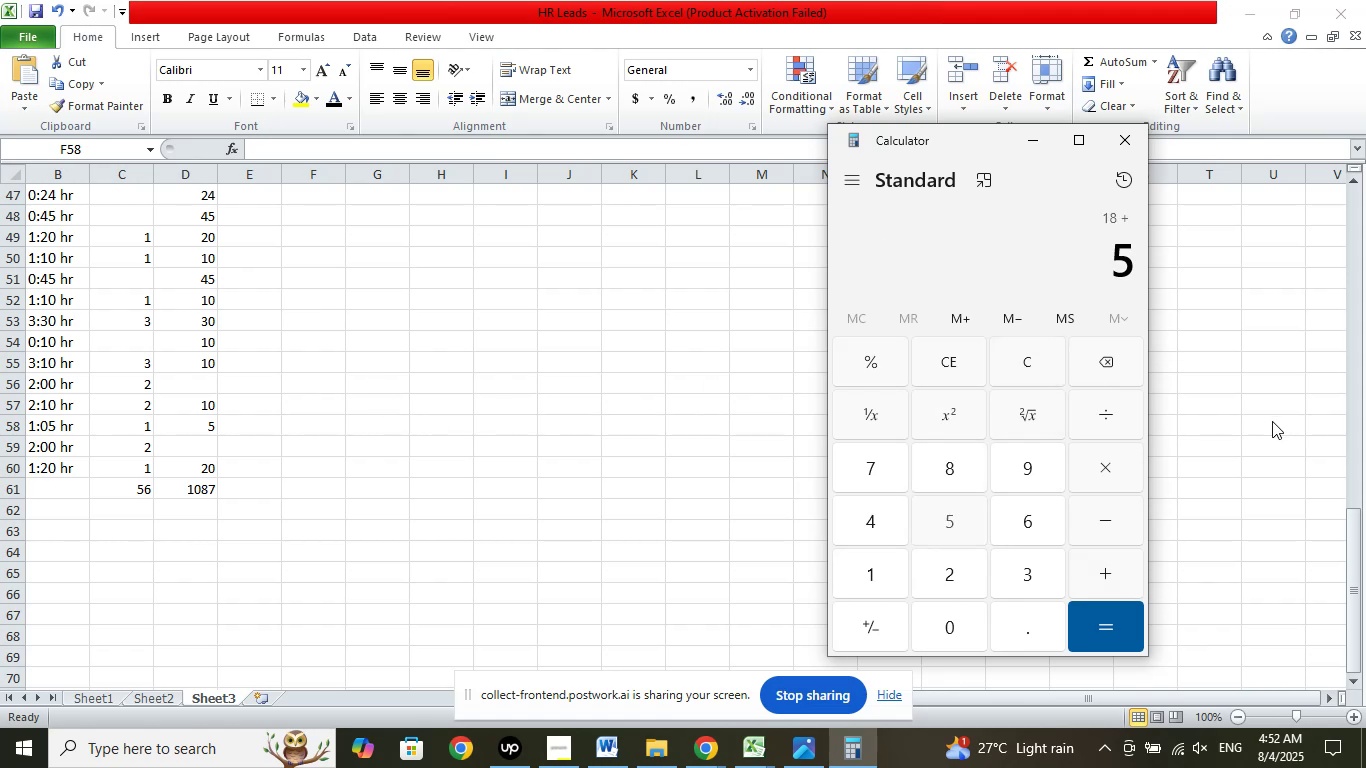 
key(Numpad6)
 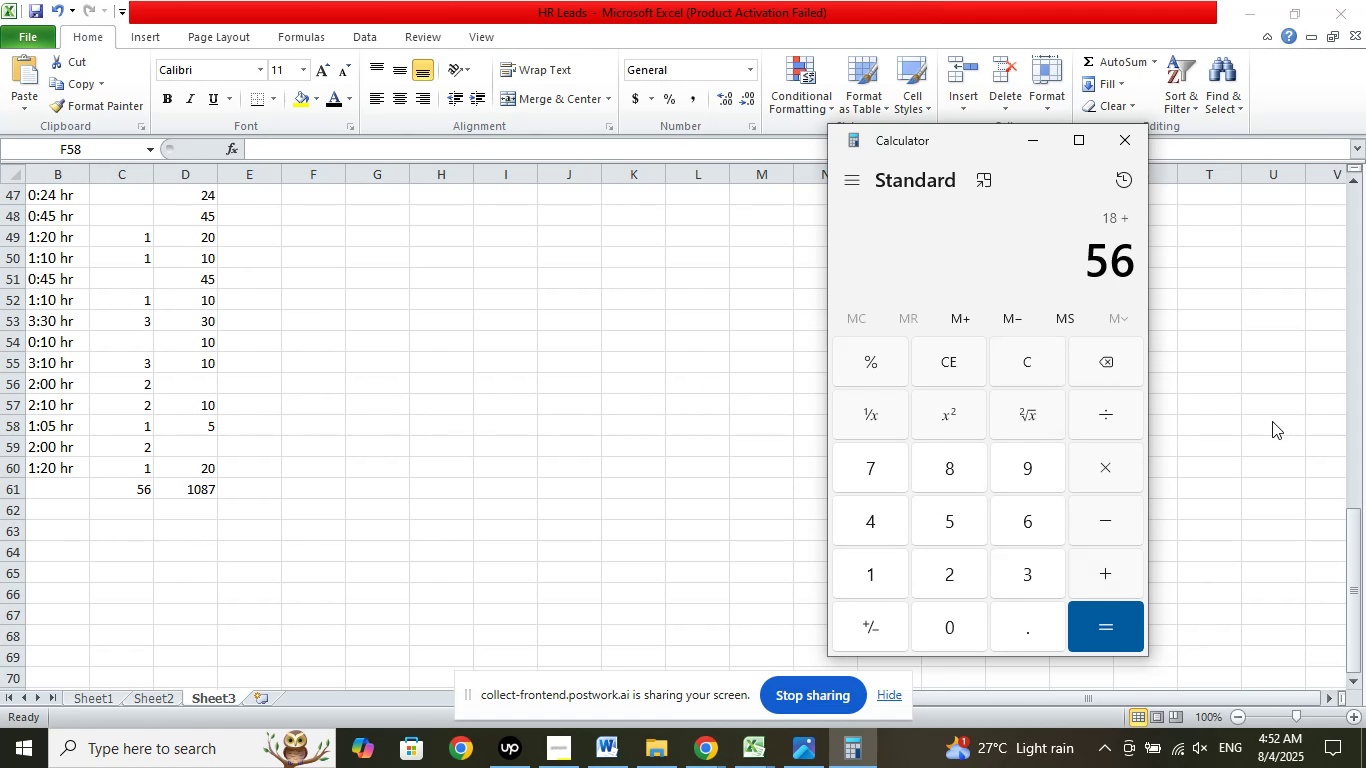 
key(Enter)
 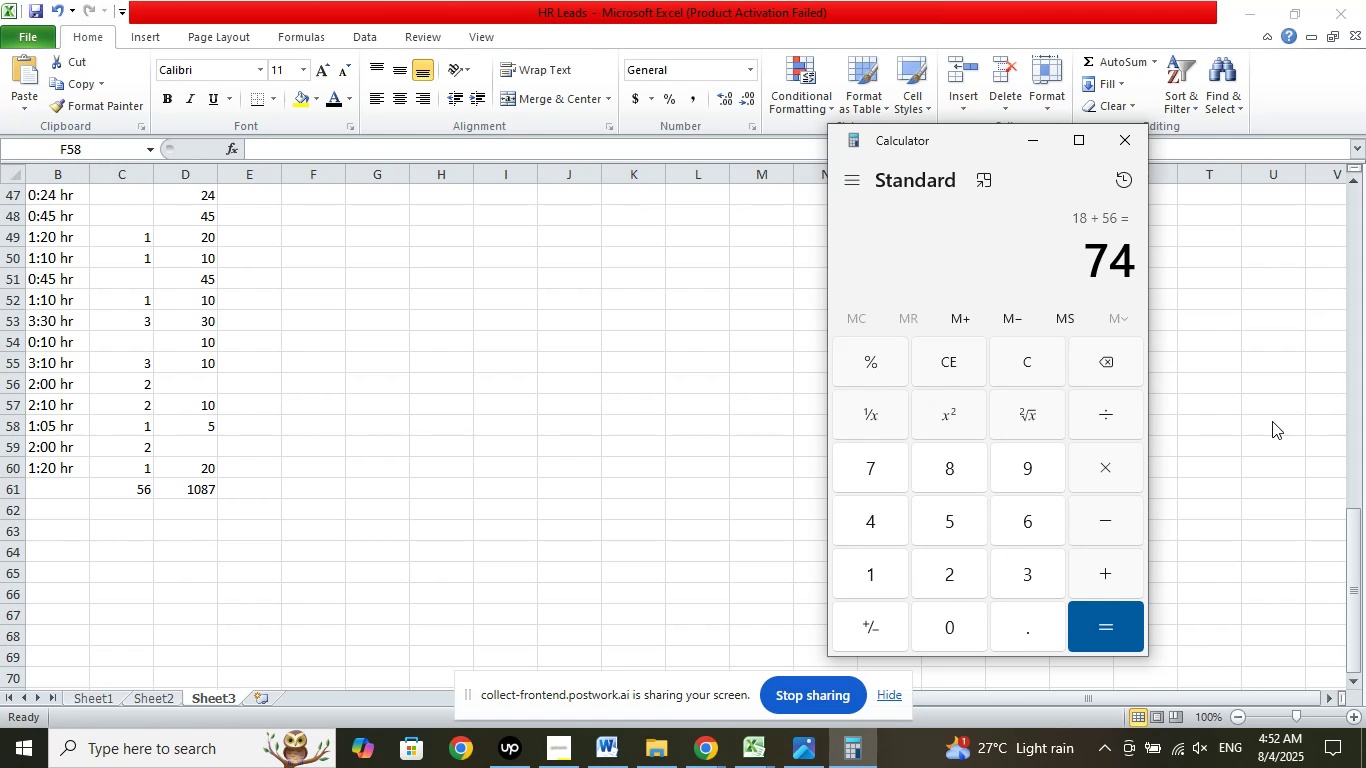 
wait(21.58)
 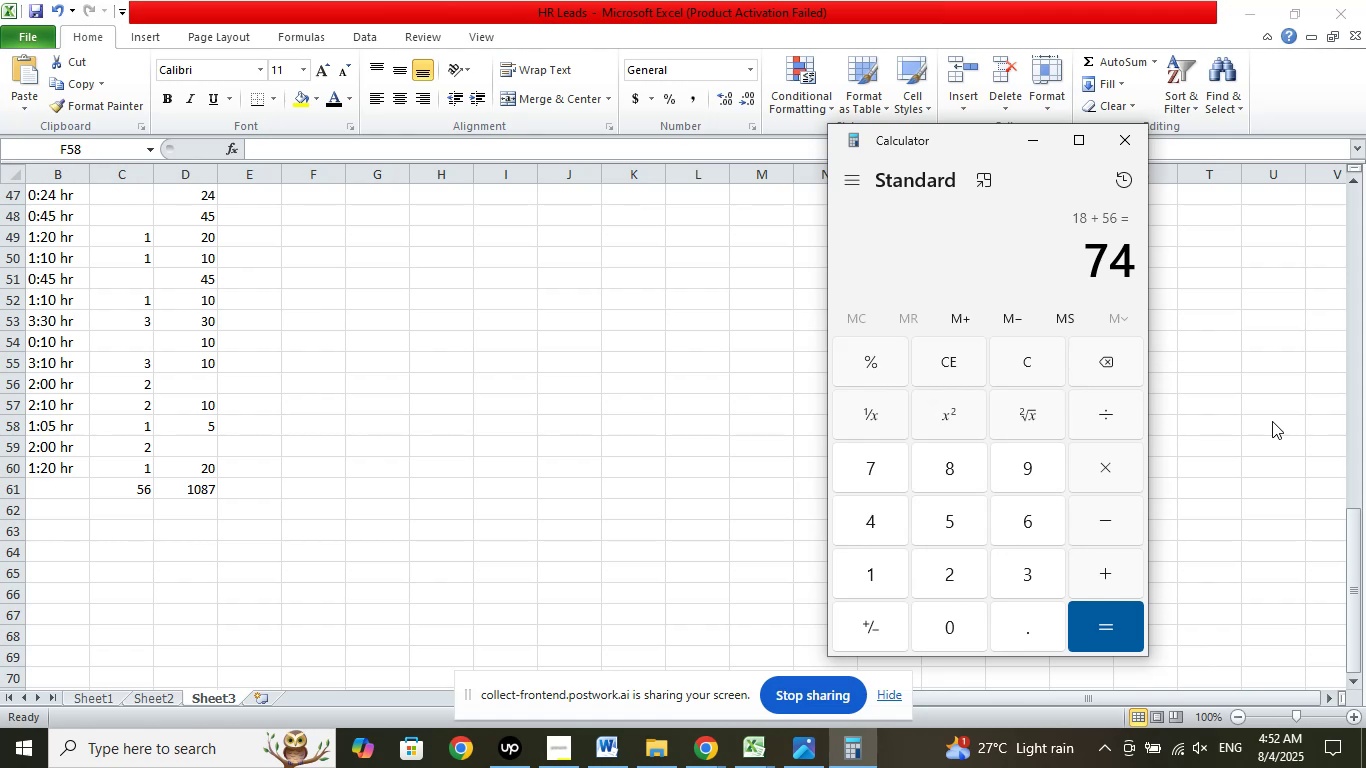 
left_click([1030, 359])
 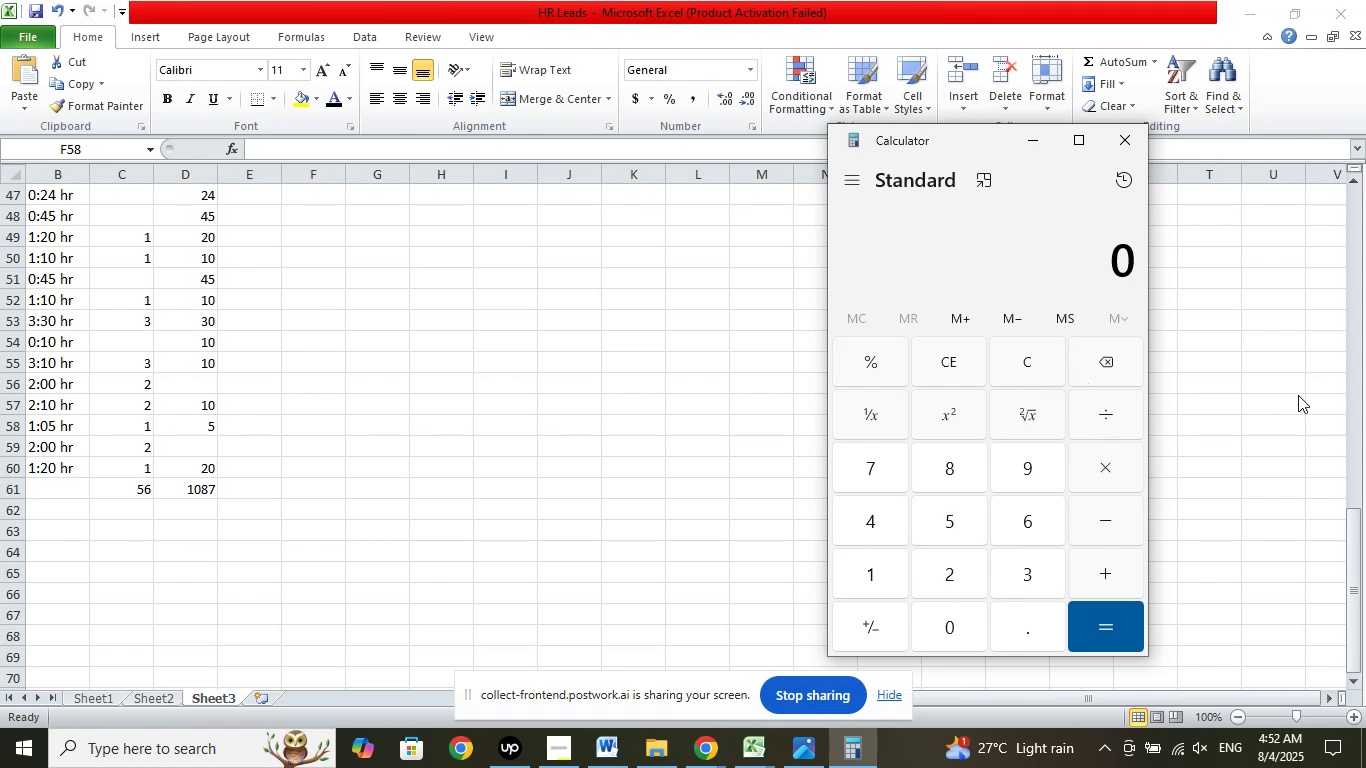 
key(Numpad1)
 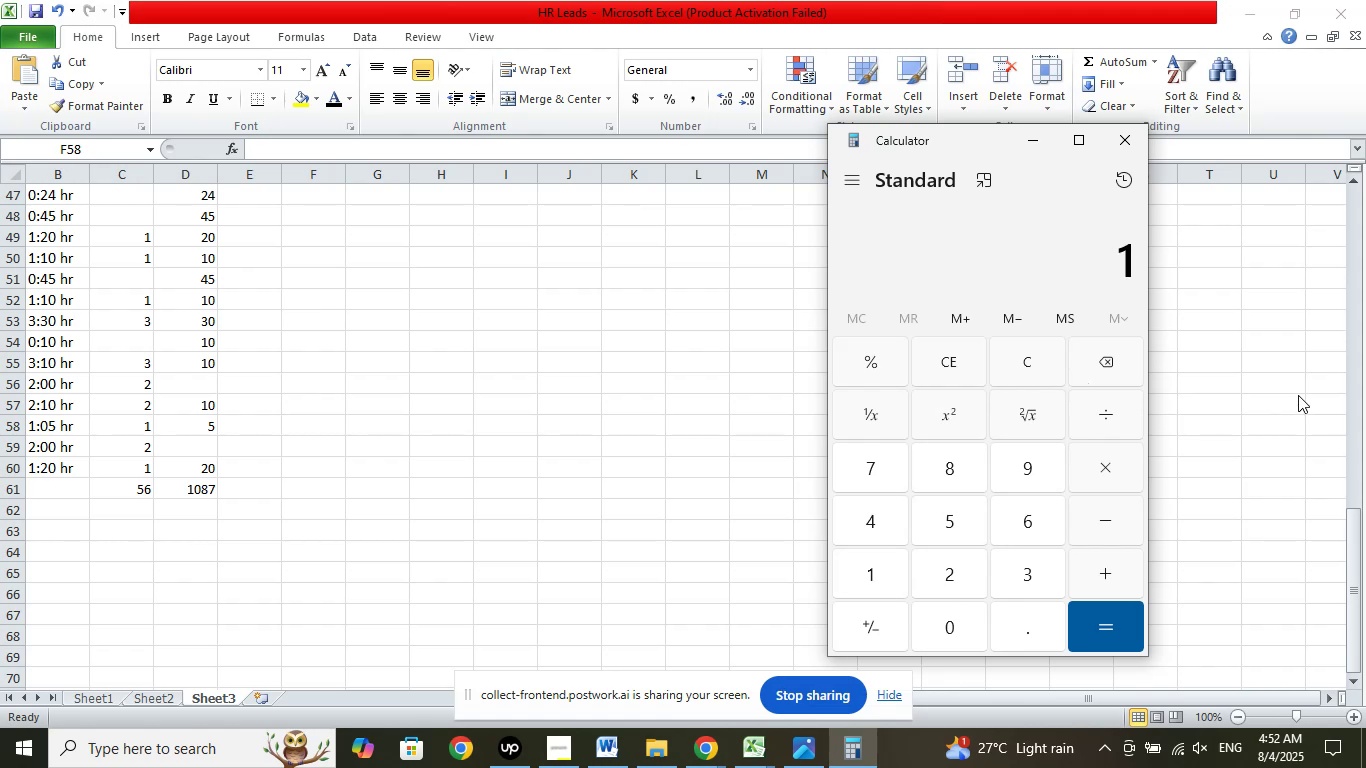 
key(Numpad8)
 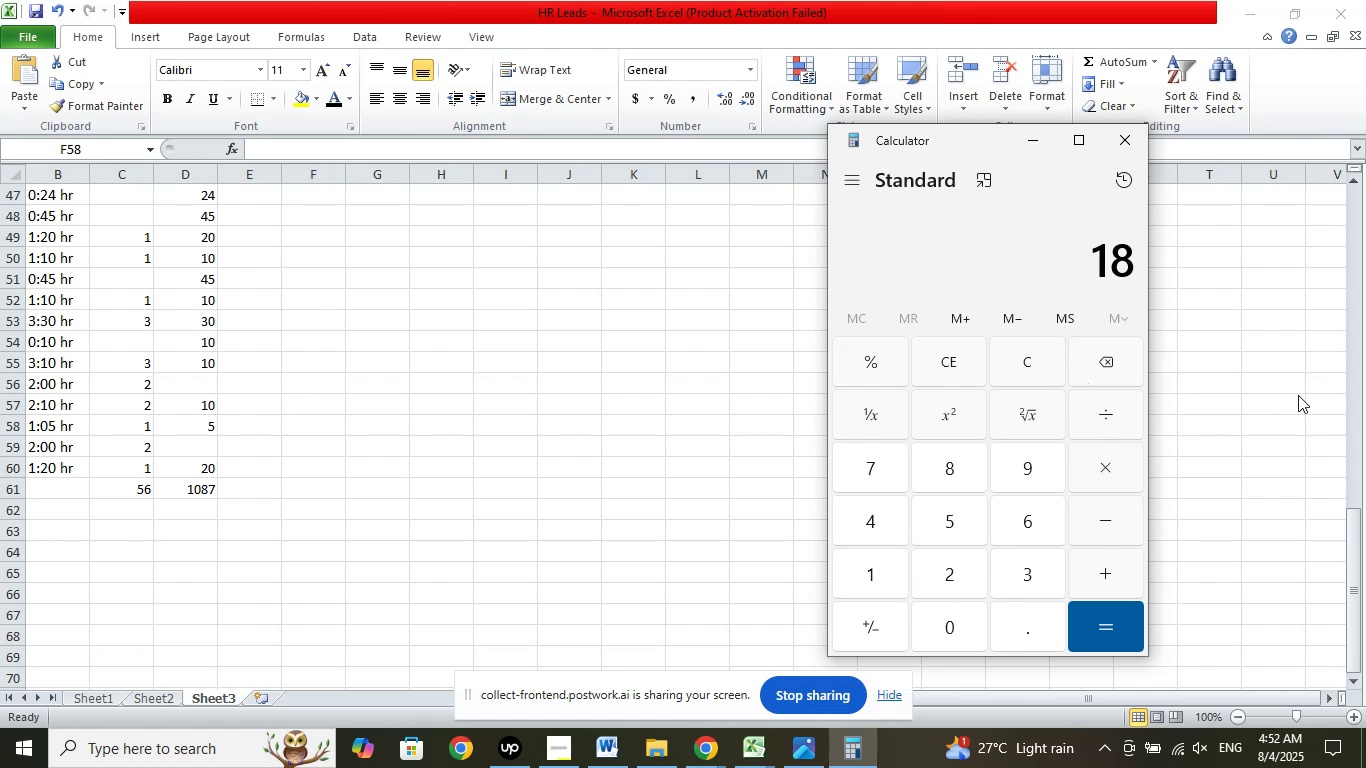 
key(NumpadDivide)
 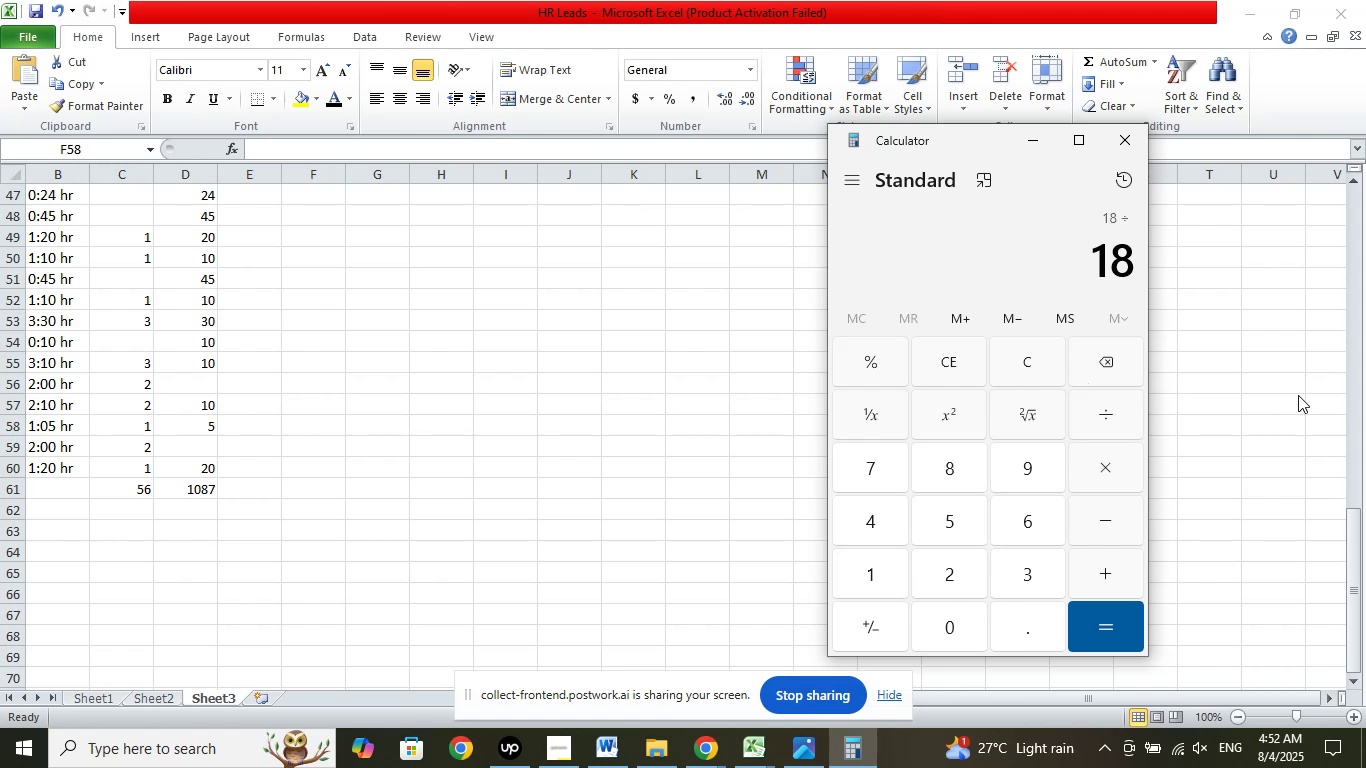 
key(NumpadMultiply)
 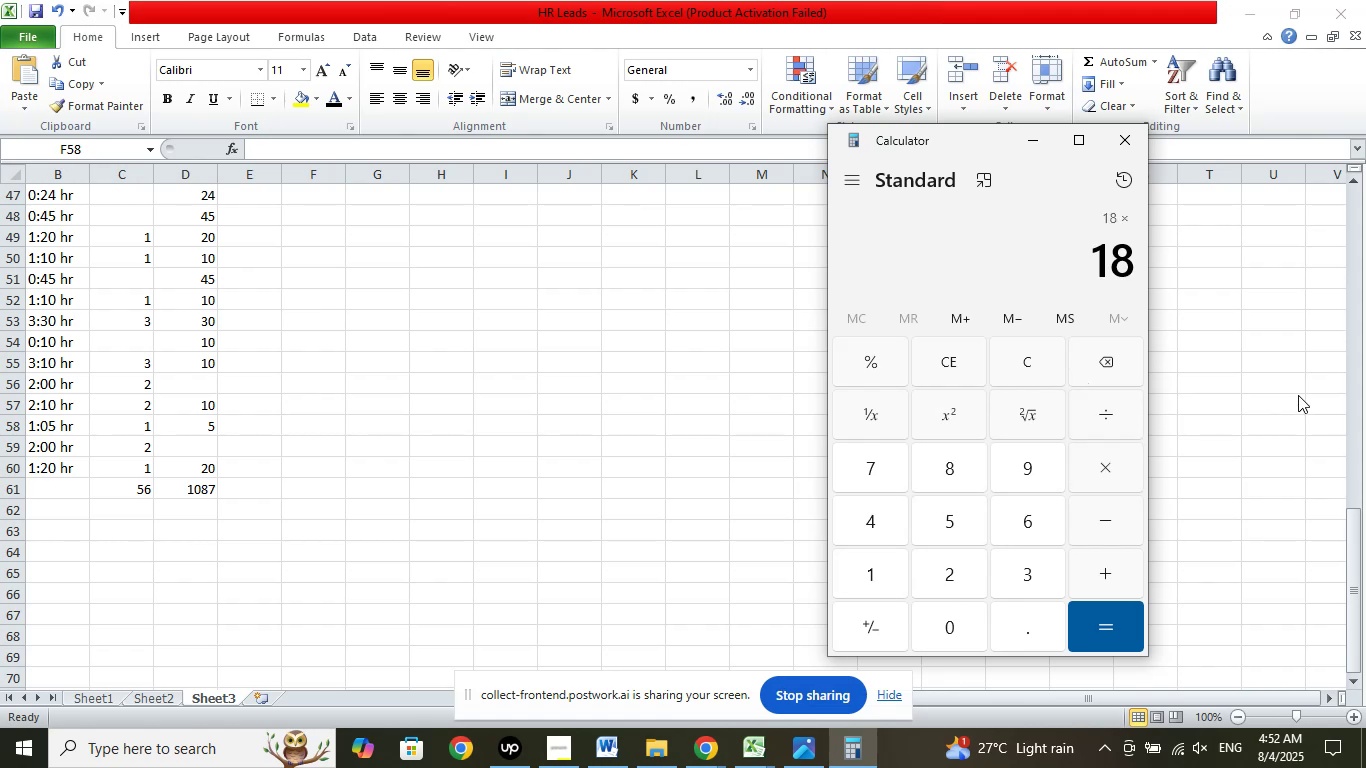 
key(Numpad6)
 